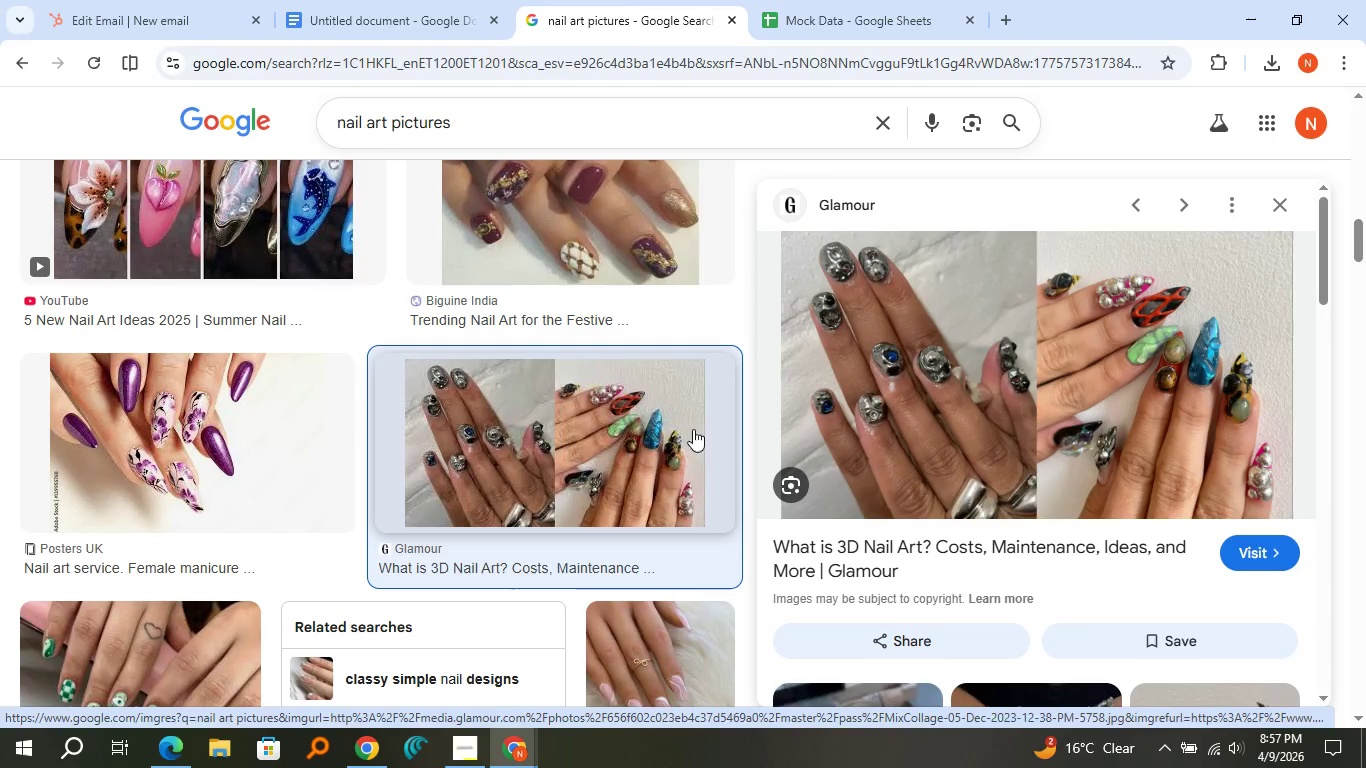 
scroll: coordinate [643, 437], scroll_direction: down, amount: 3.0
 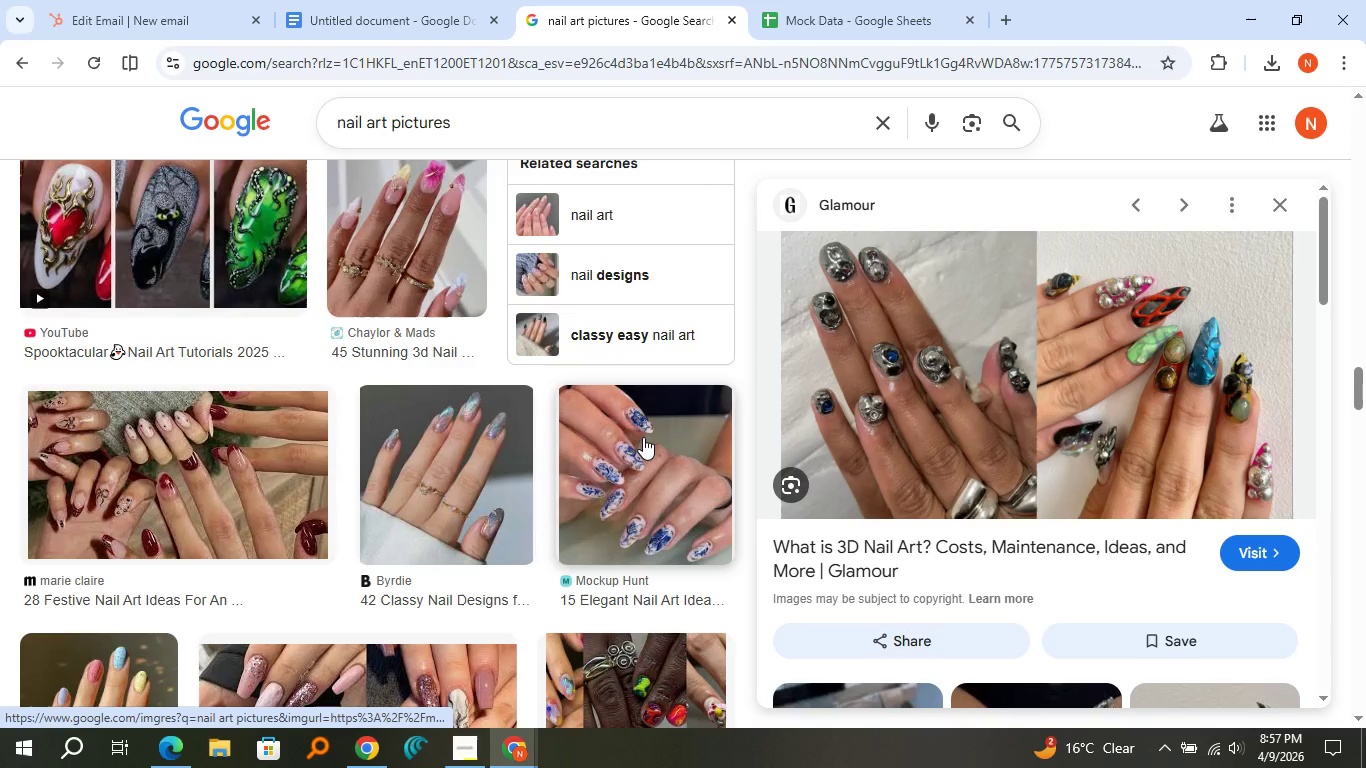 
scroll: coordinate [611, 450], scroll_direction: none, amount: 0.0
 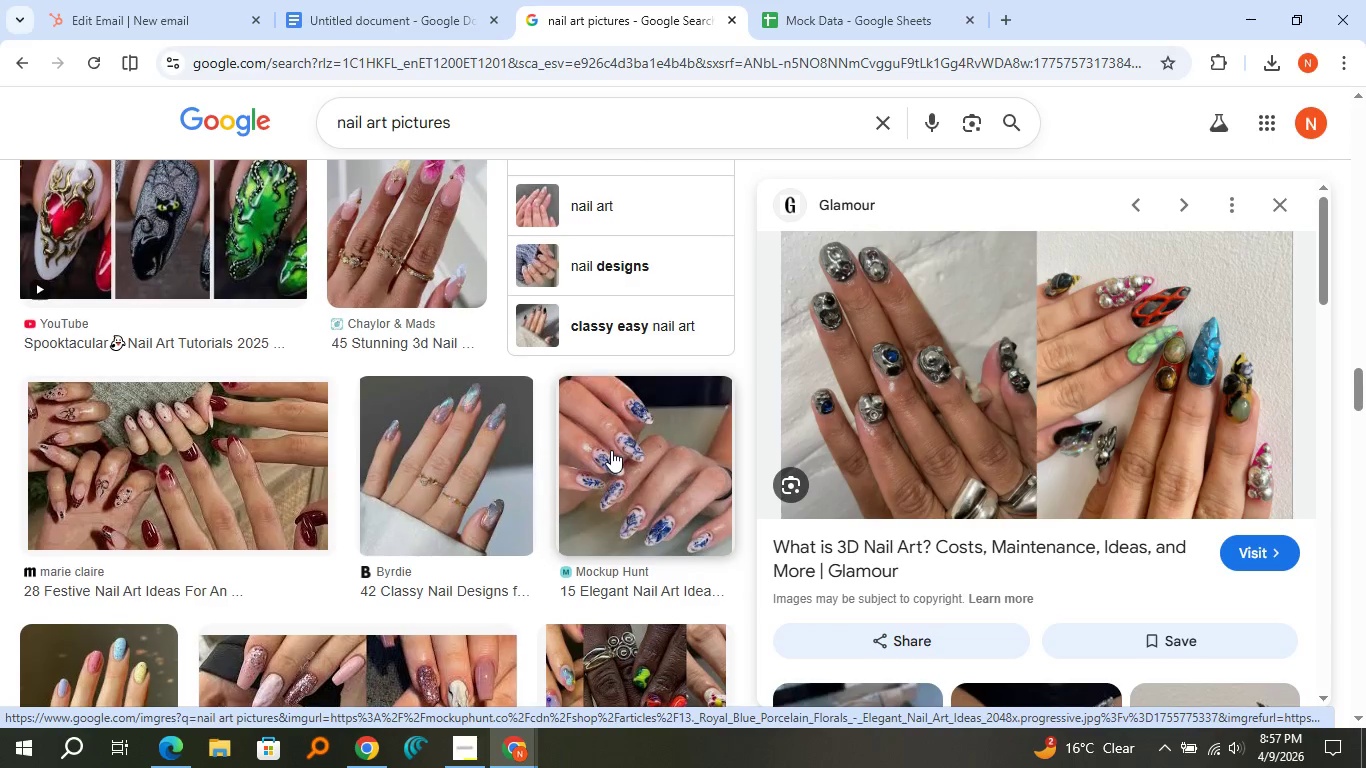 
scroll: coordinate [248, 401], scroll_direction: down, amount: 6.0
 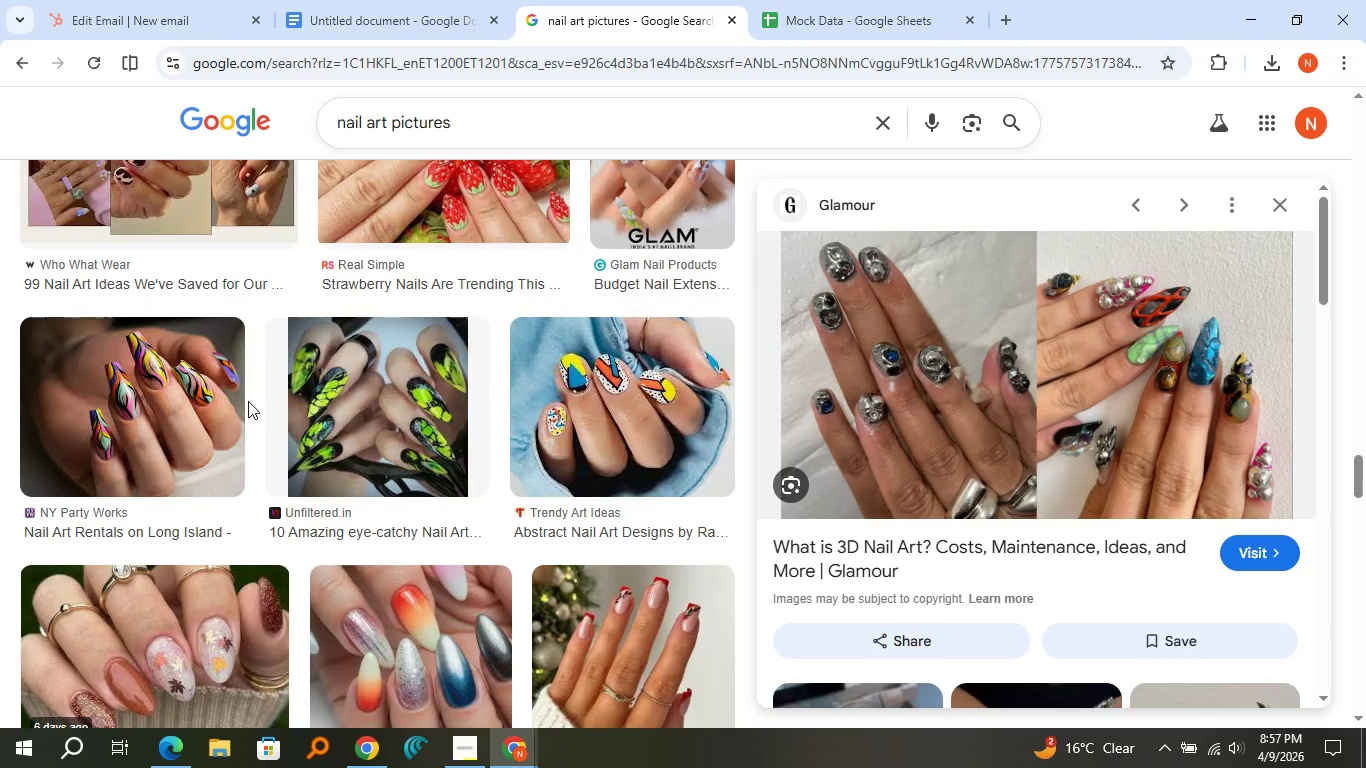 
left_click([387, 409])
 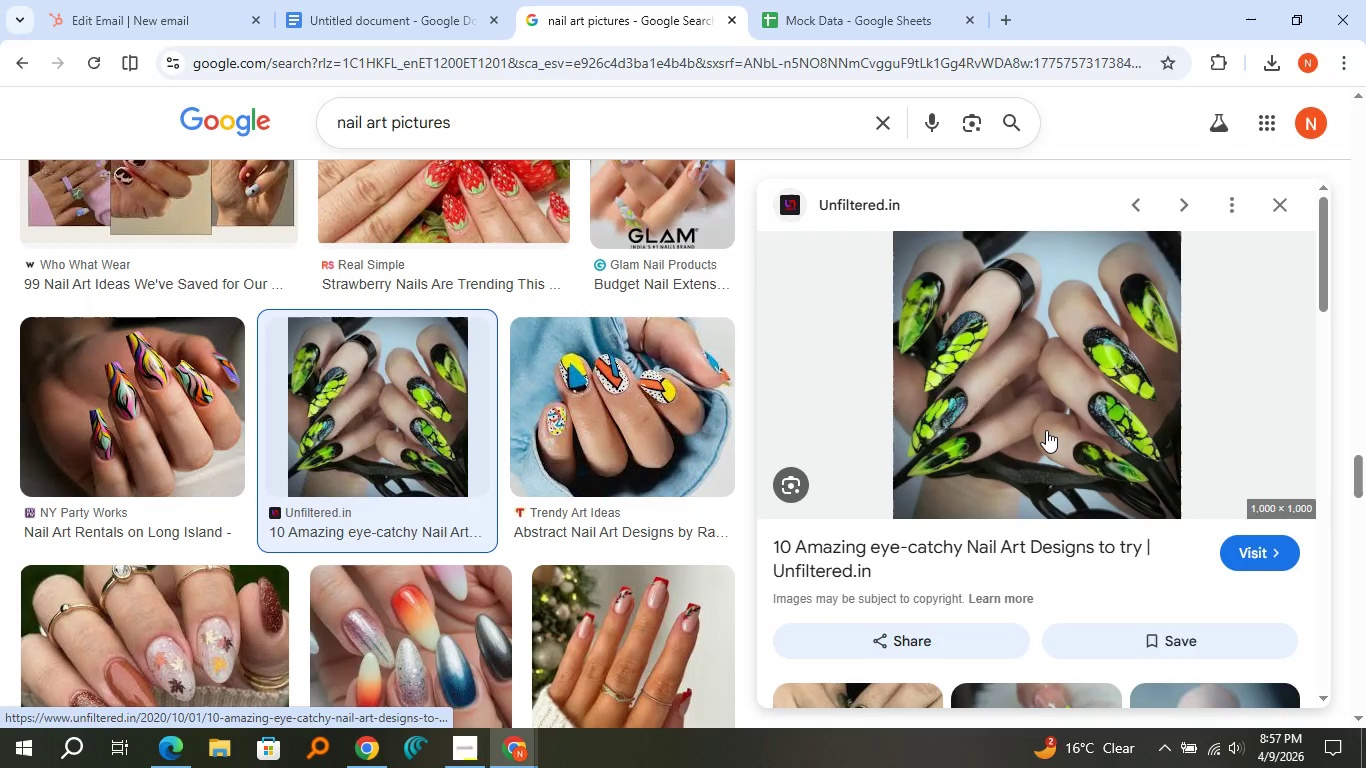 
wait(5.92)
 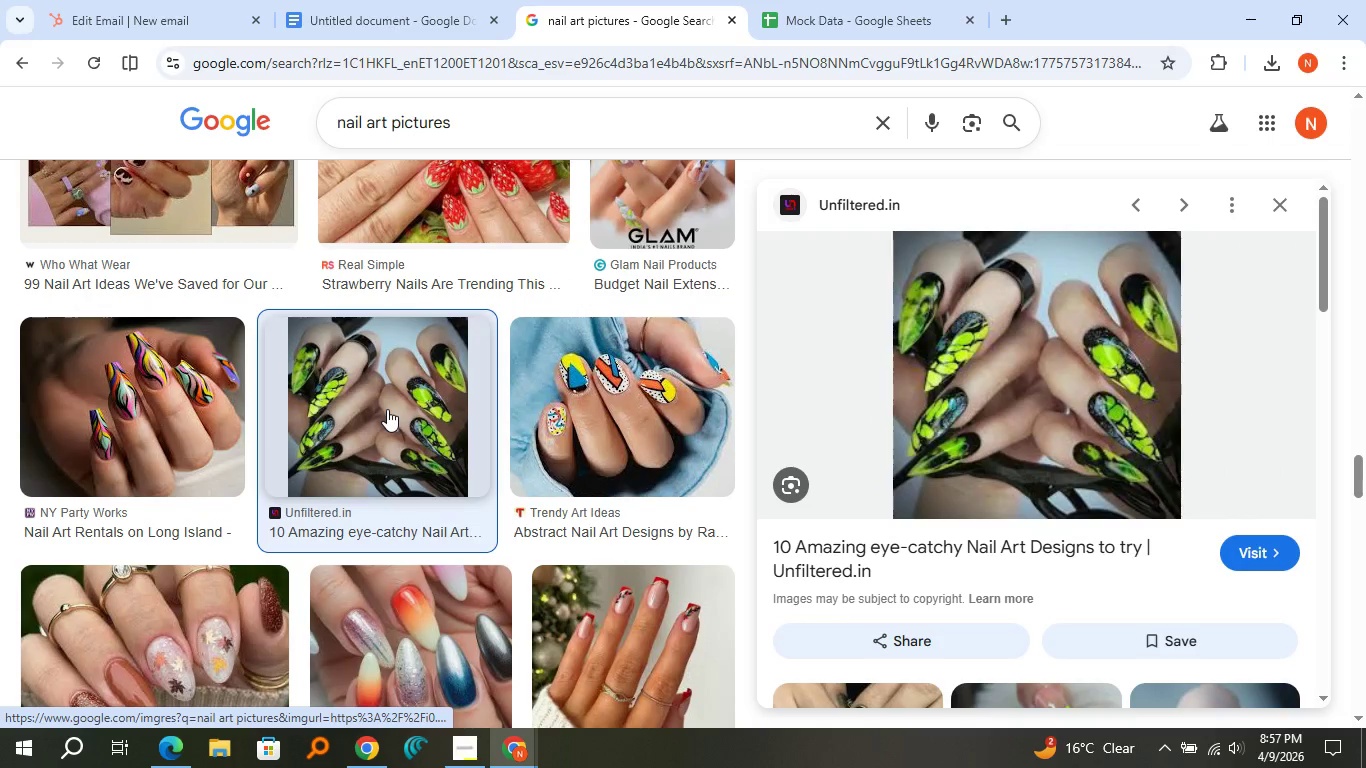 
right_click([1046, 430])
 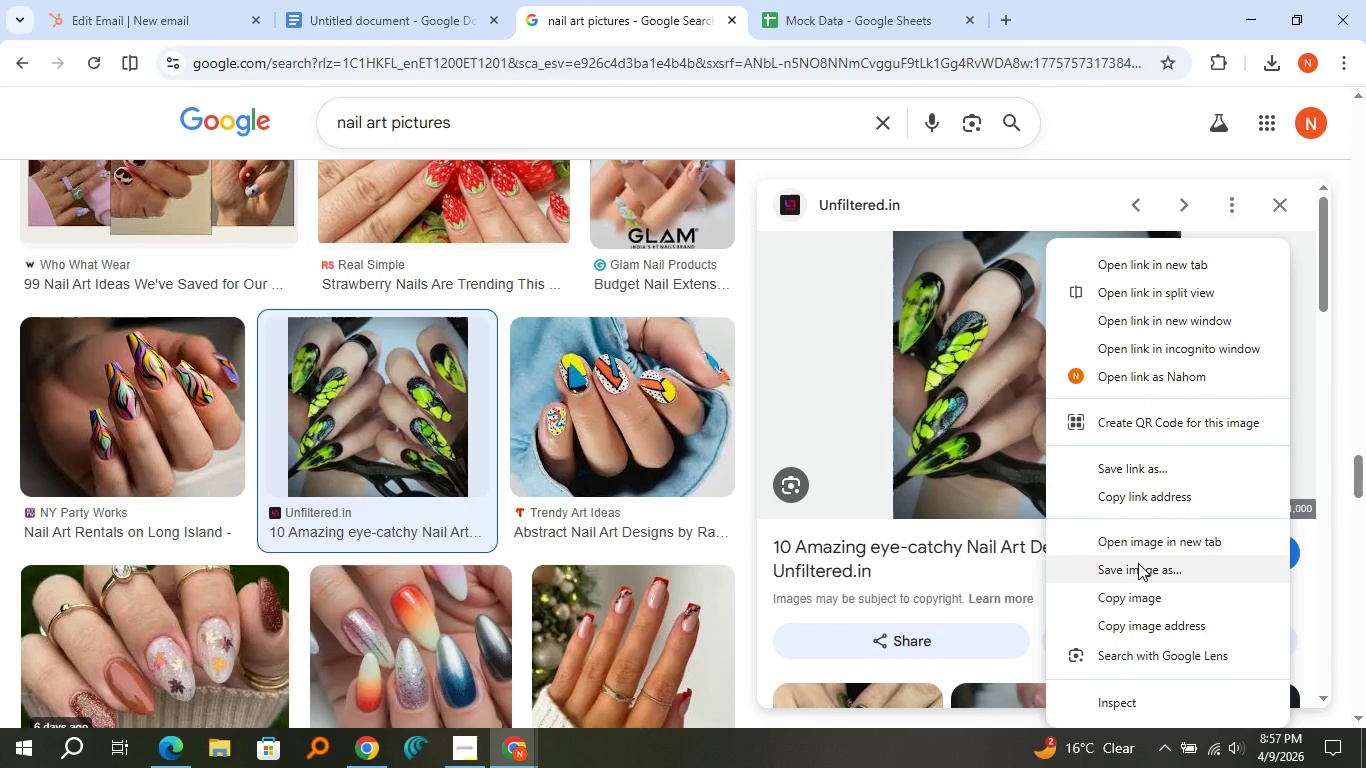 
left_click([1138, 563])
 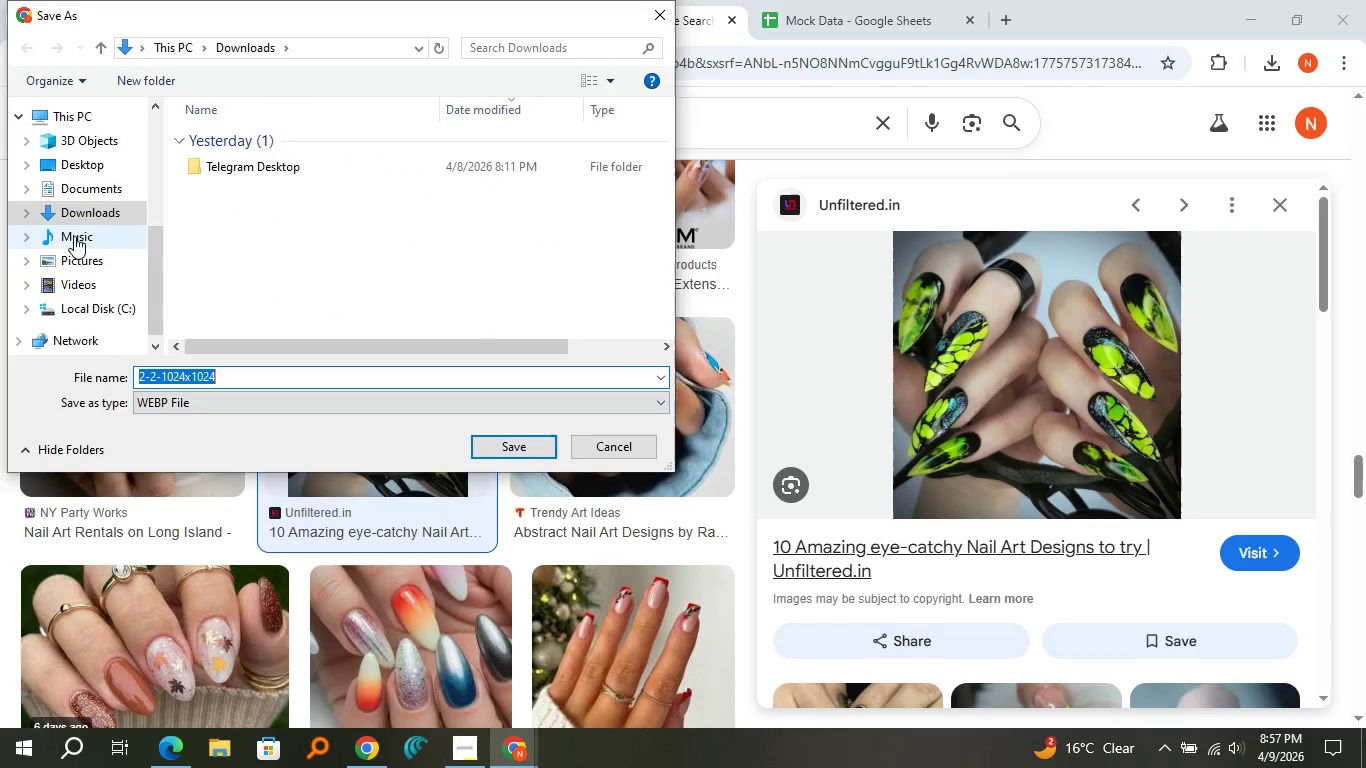 
left_click([204, 399])
 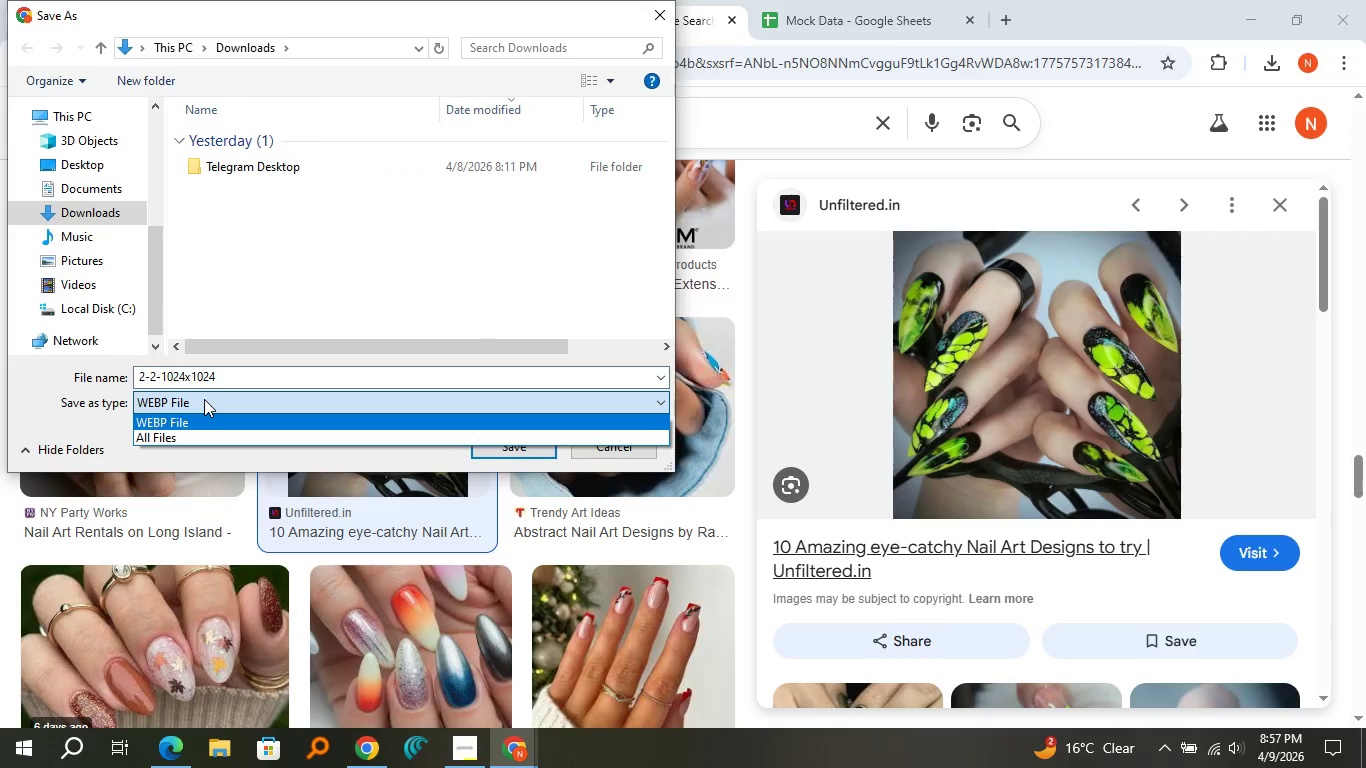 
left_click([204, 399])
 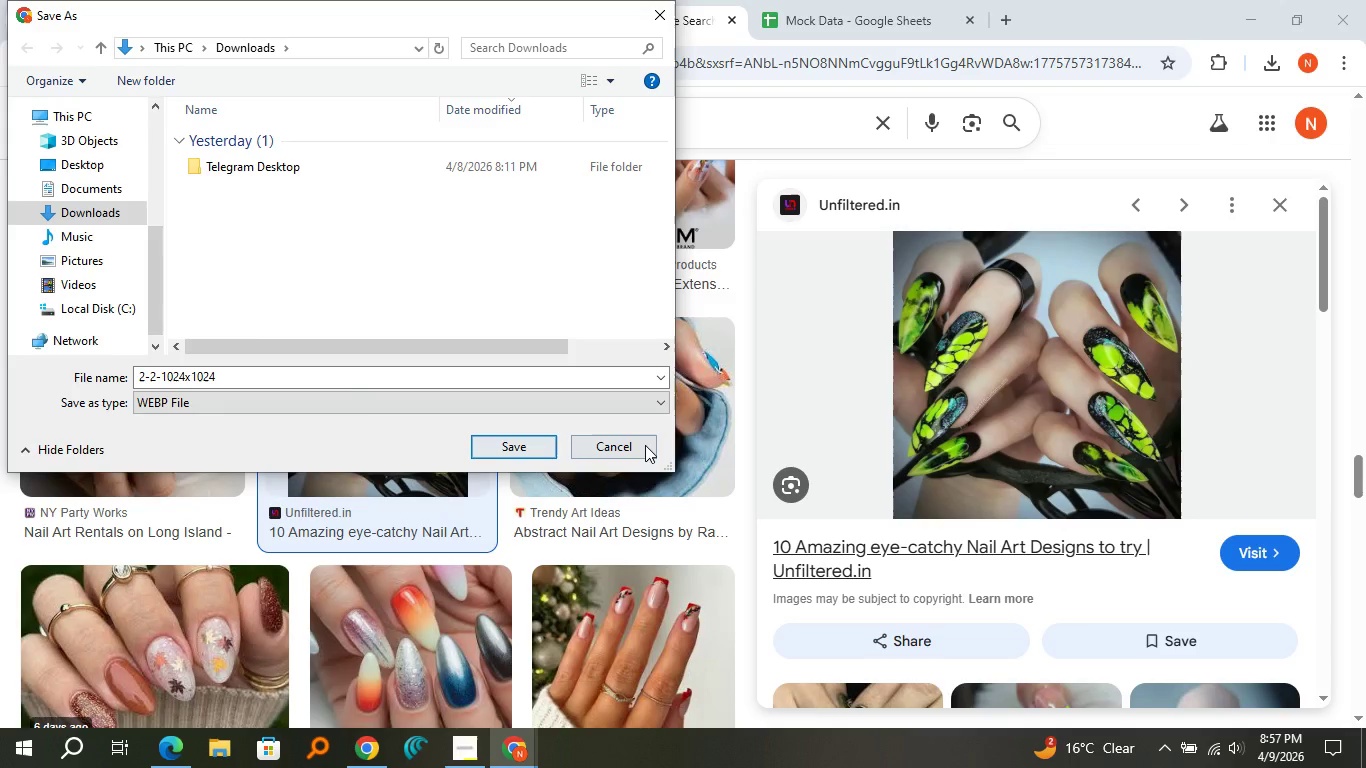 
left_click([645, 445])
 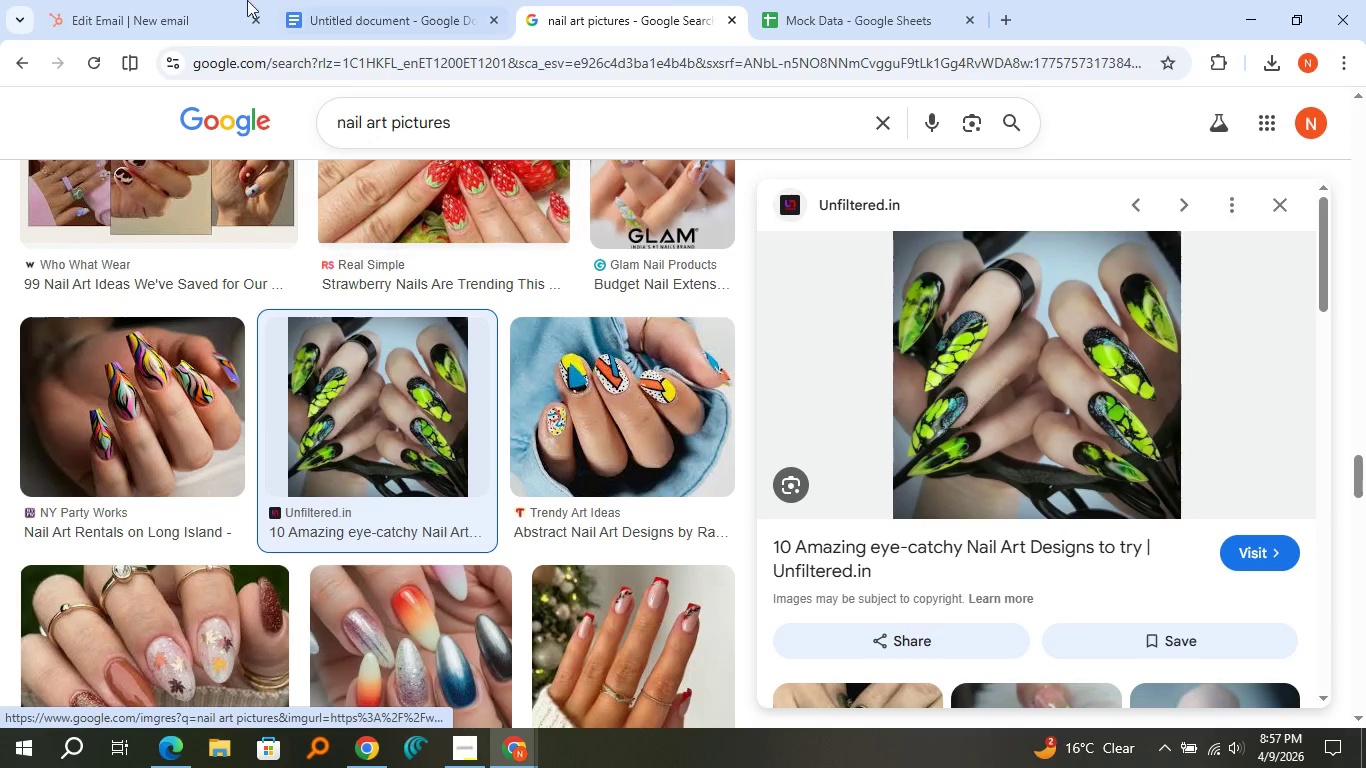 
left_click([167, 0])
 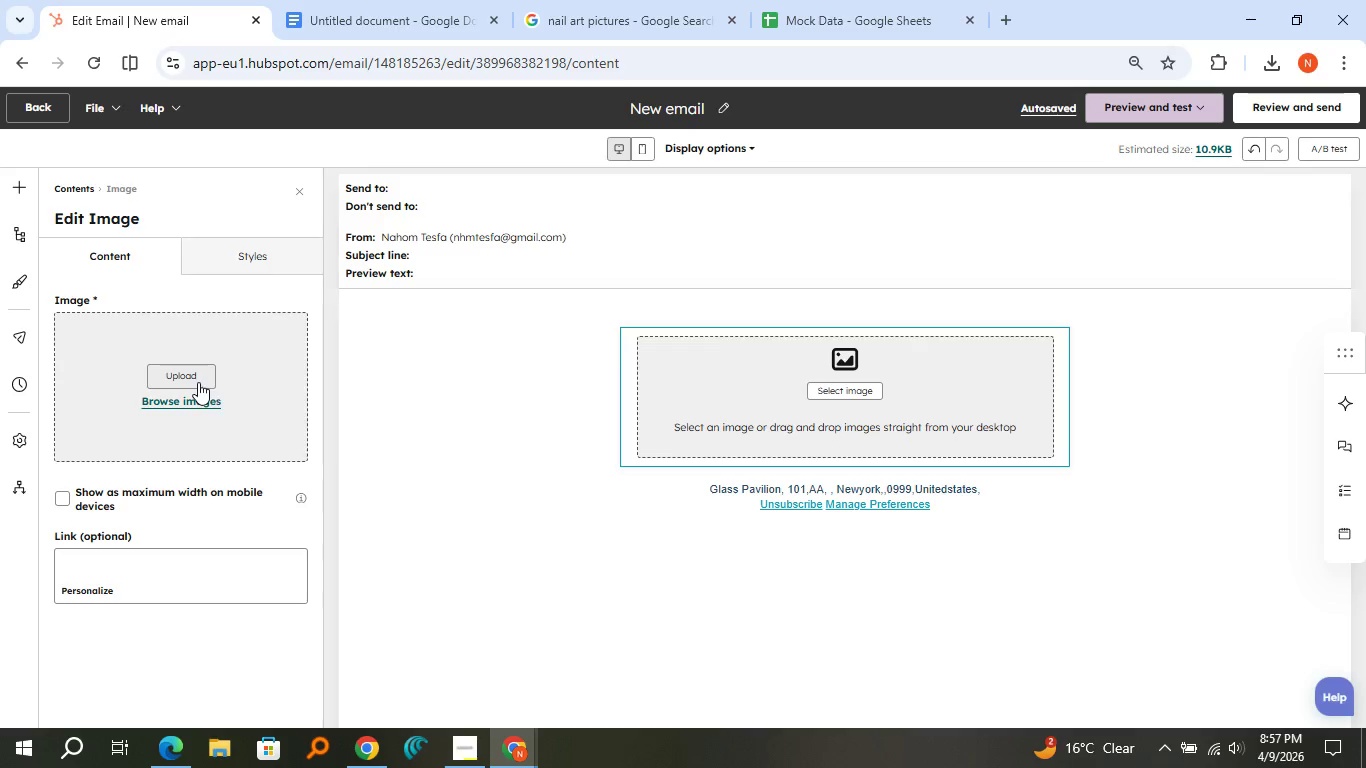 
wait(8.02)
 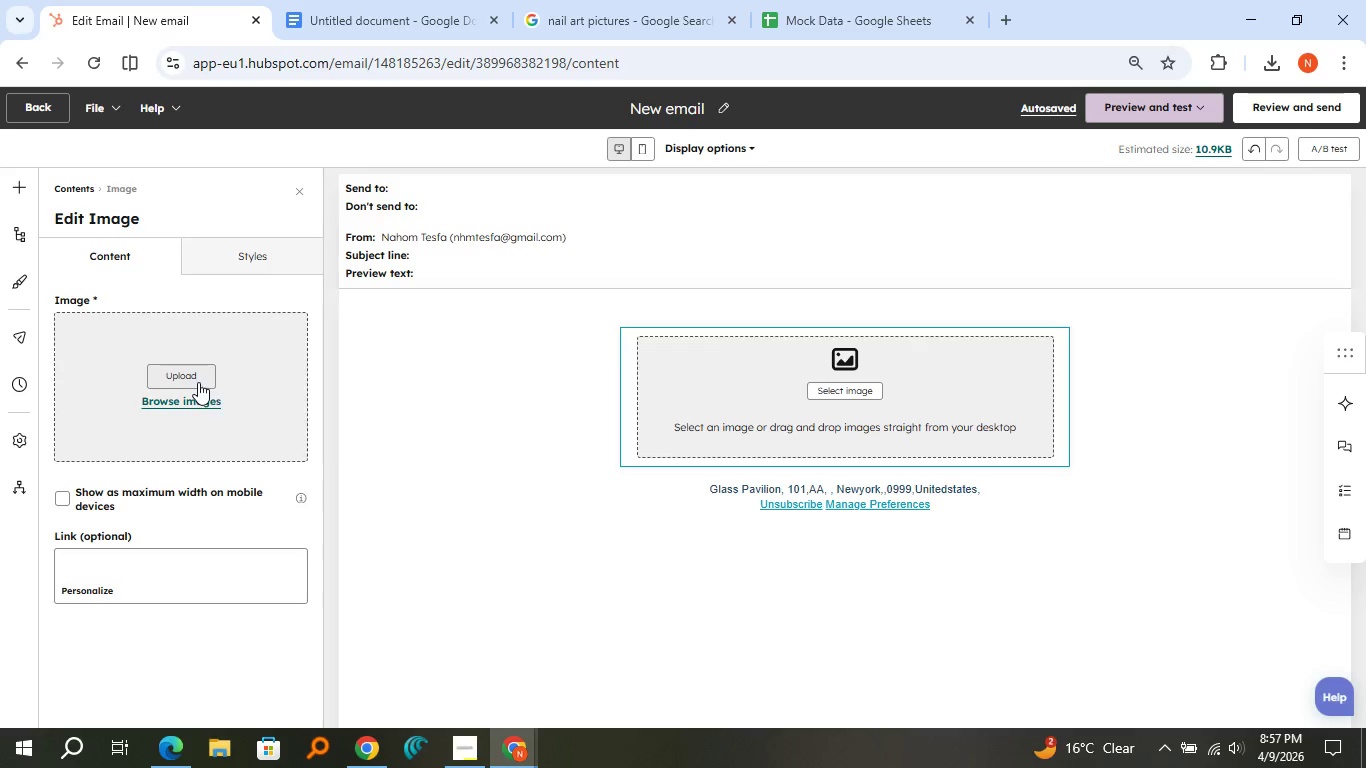 
left_click([690, 0])
 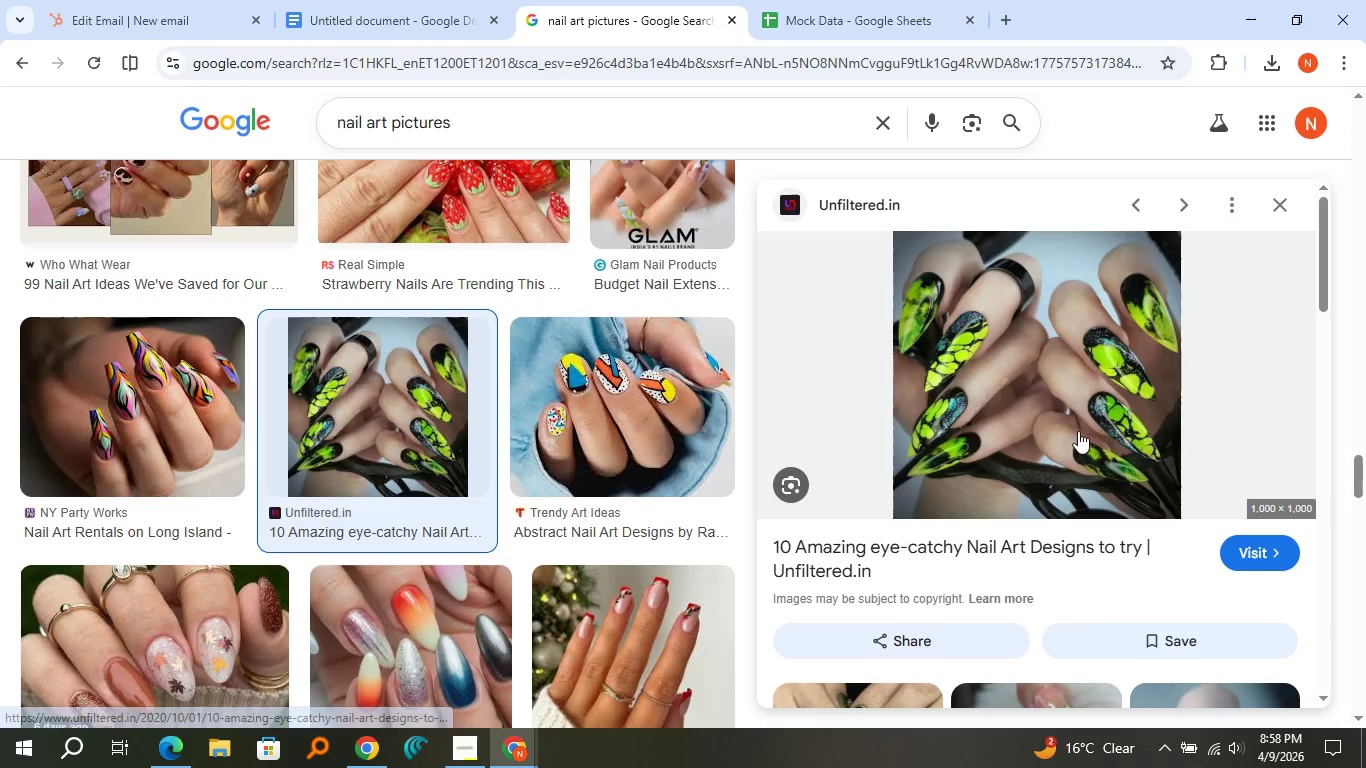 
right_click([1074, 431])
 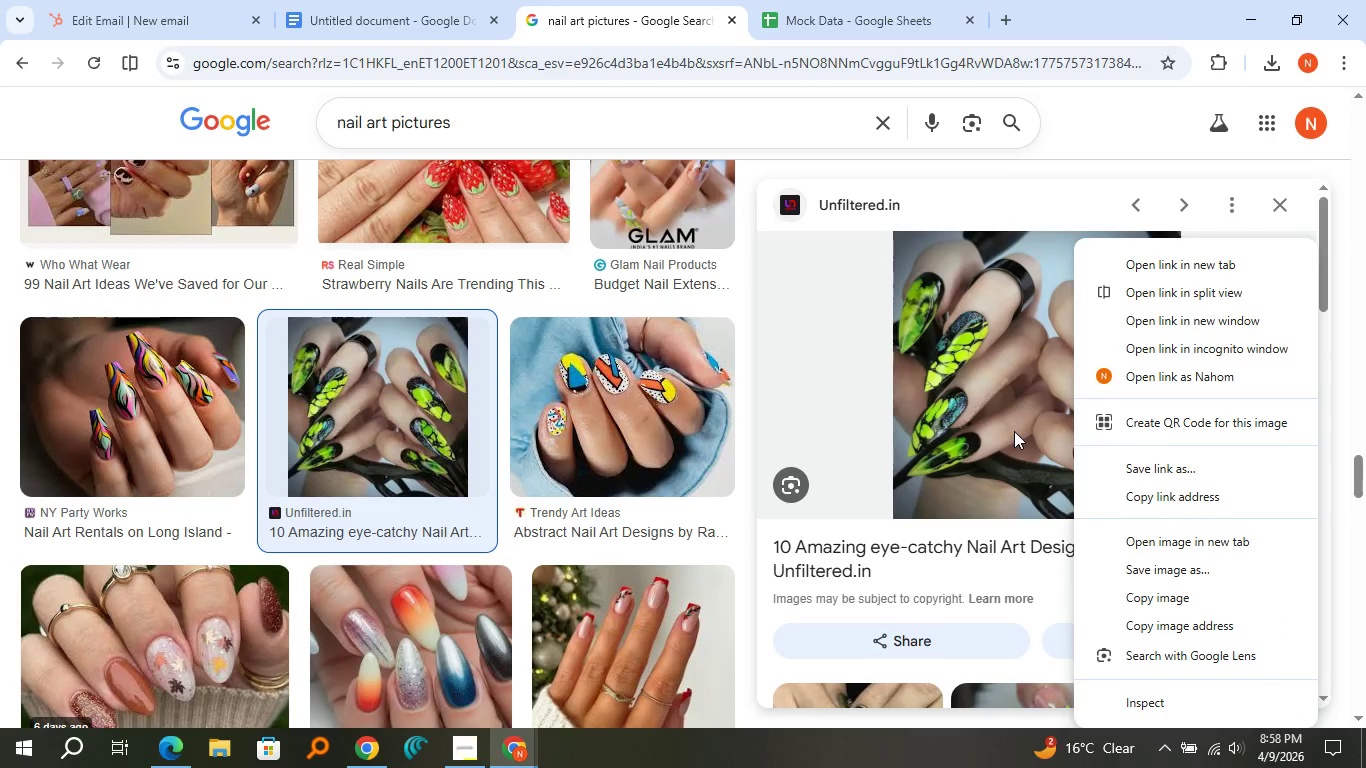 
left_click([1011, 429])
 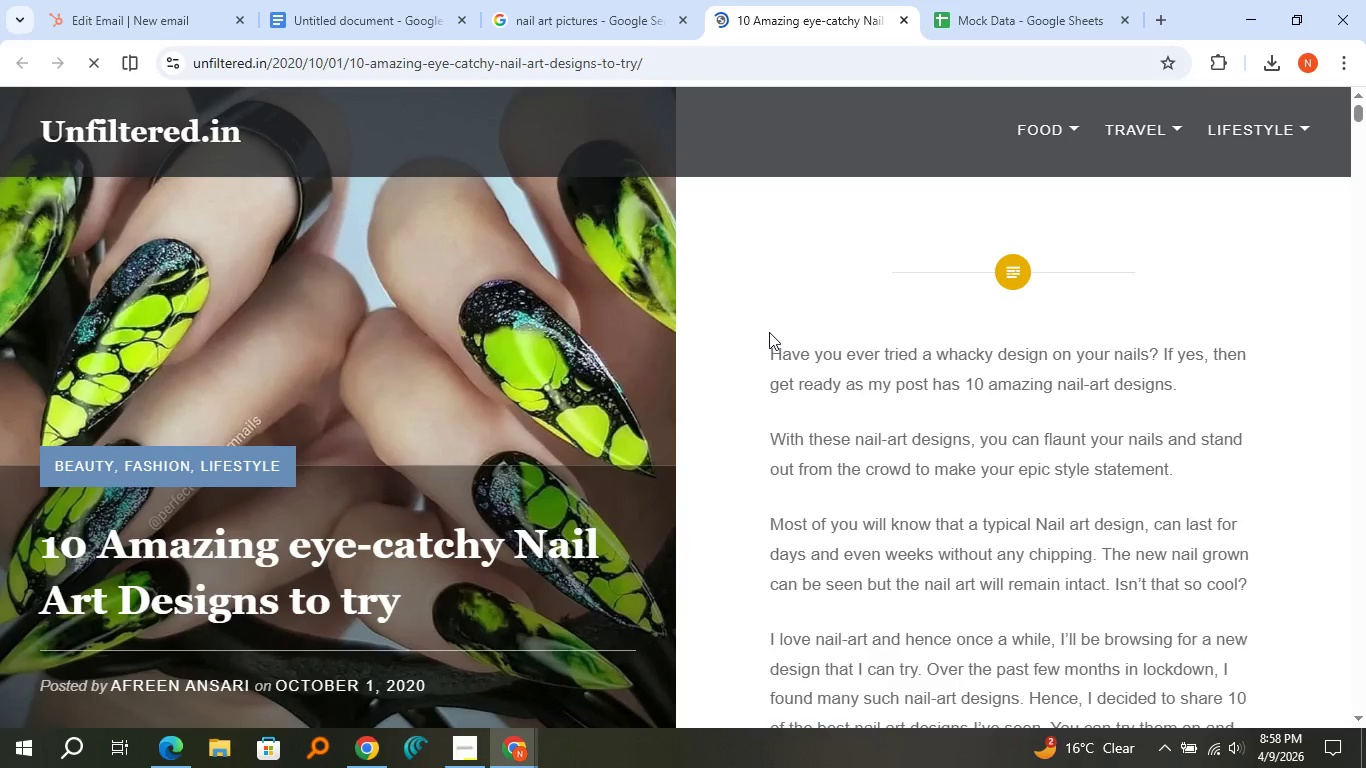 
wait(13.58)
 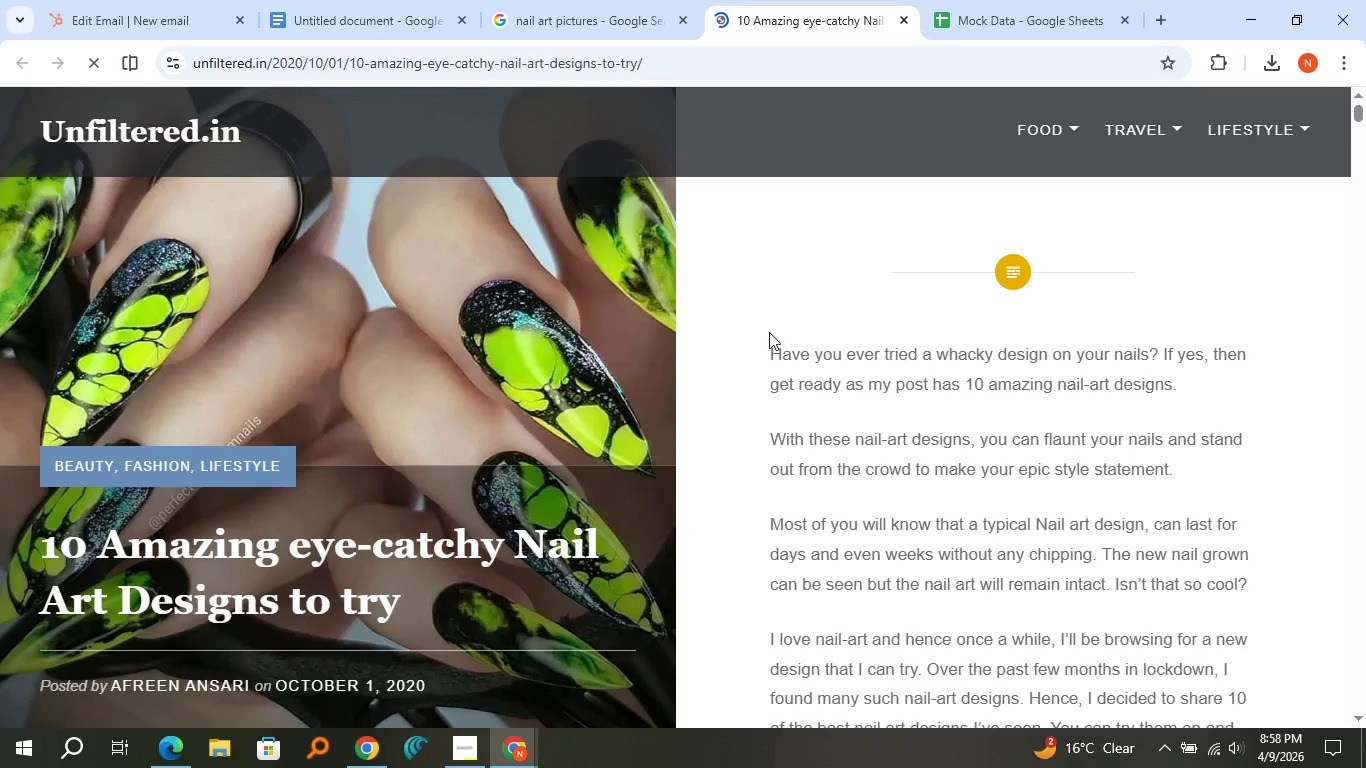 
scroll: coordinate [405, 443], scroll_direction: up, amount: 29.0
 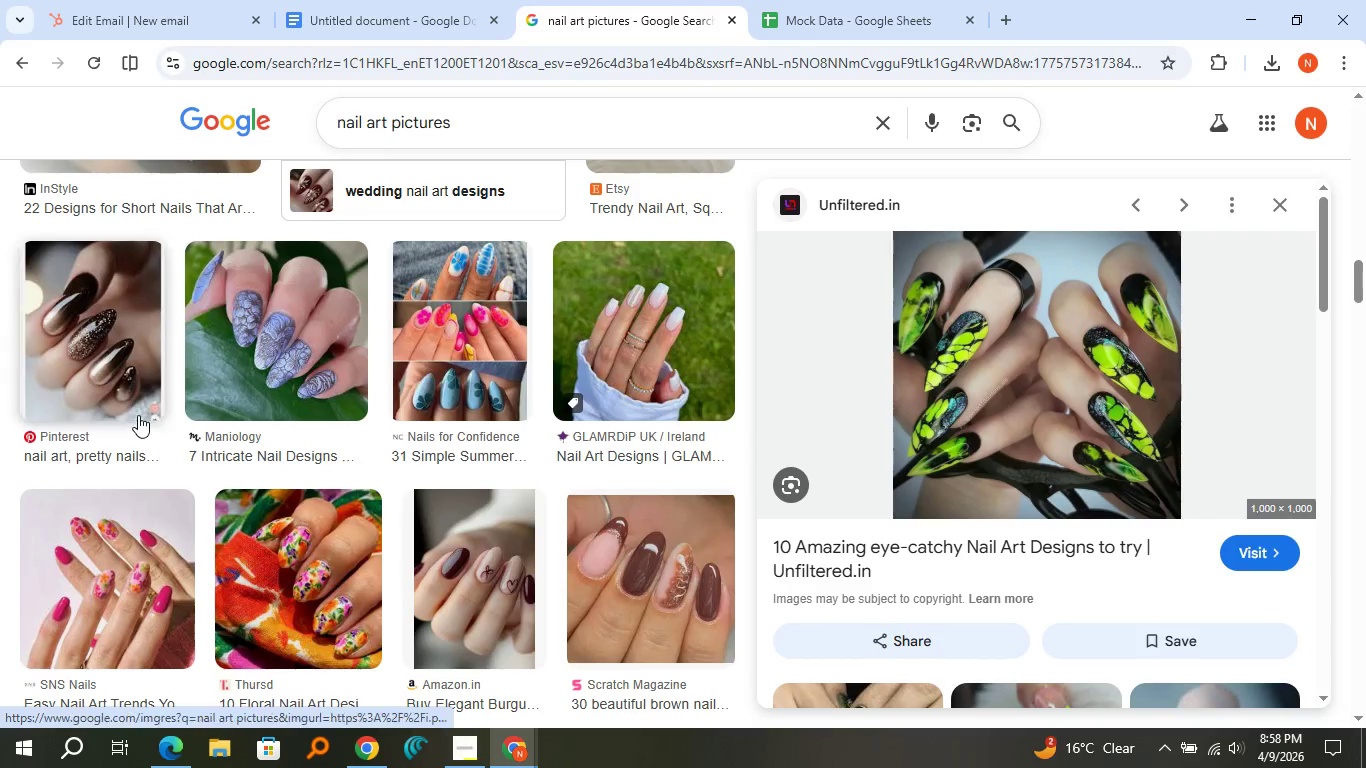 
left_click([129, 406])
 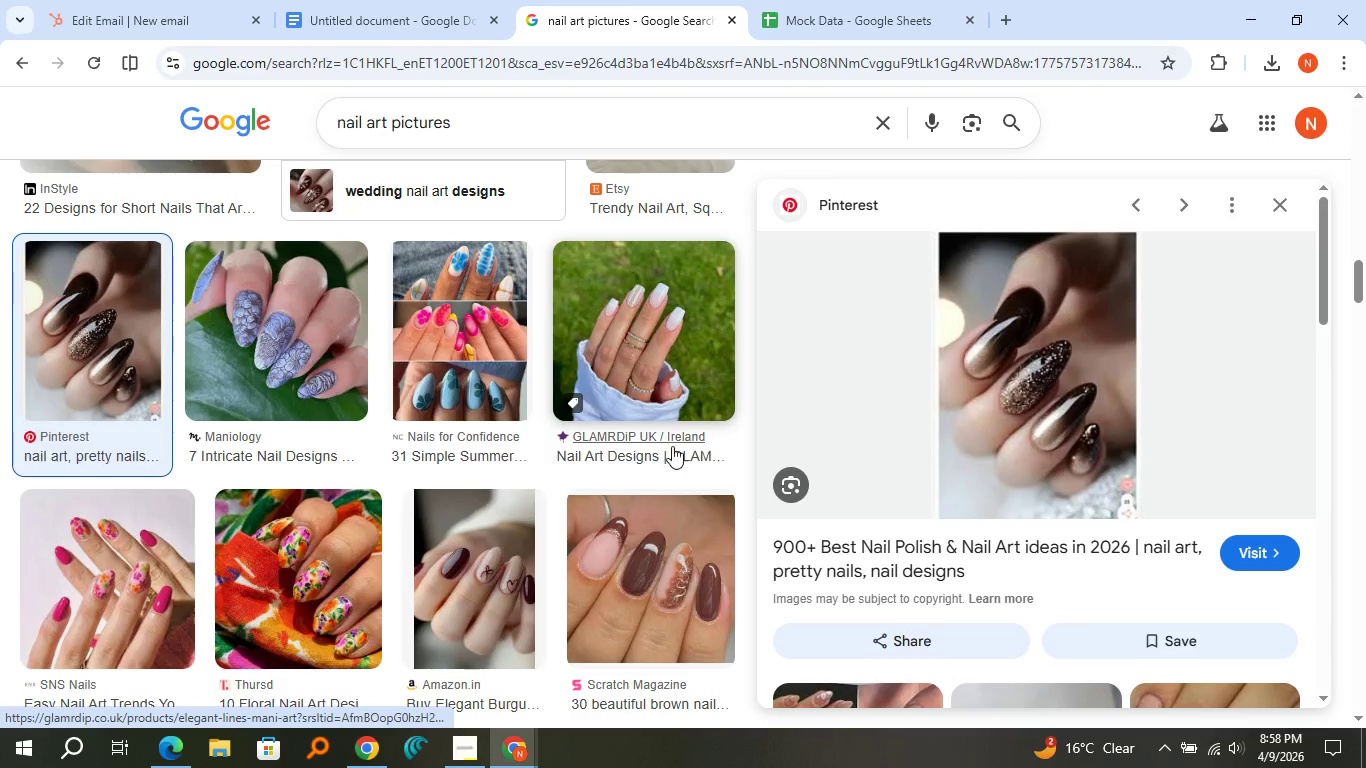 
left_click([828, 209])
 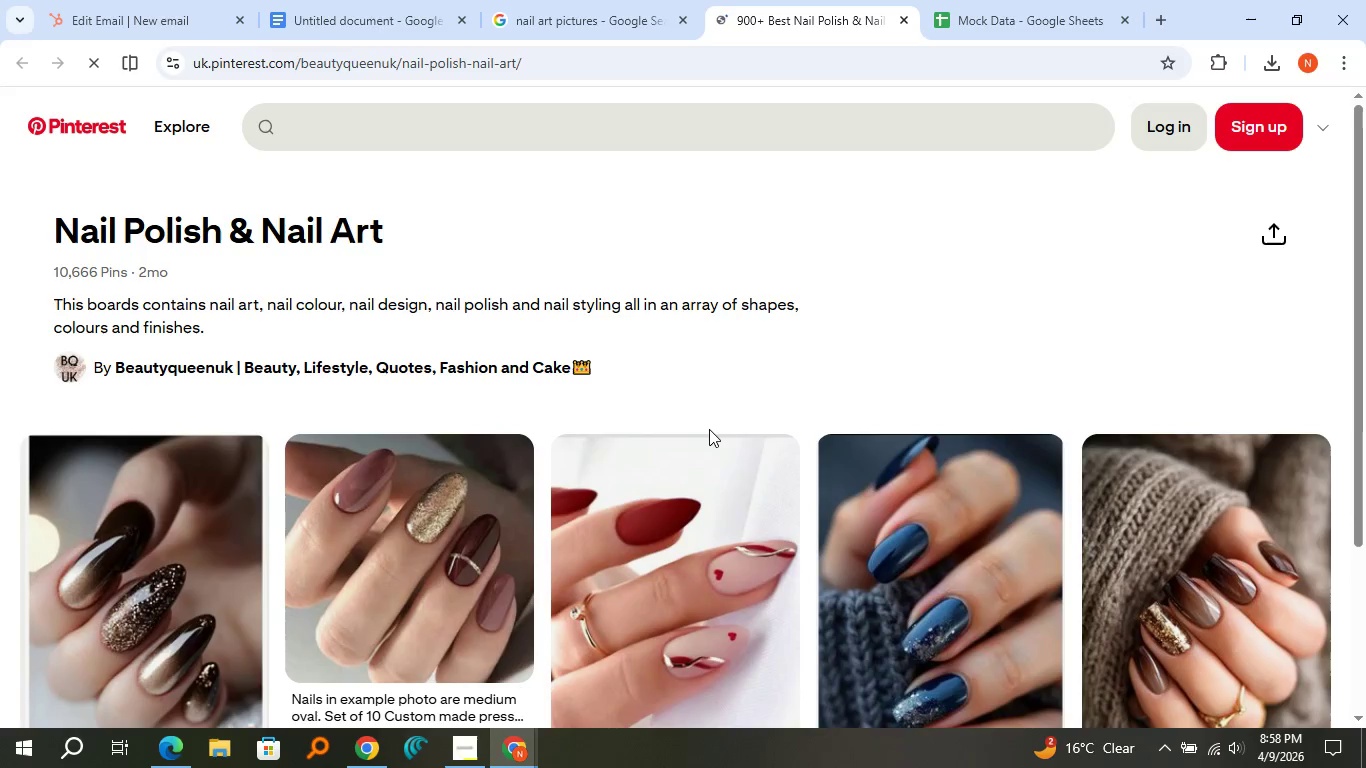 
scroll: coordinate [741, 480], scroll_direction: down, amount: 6.0
 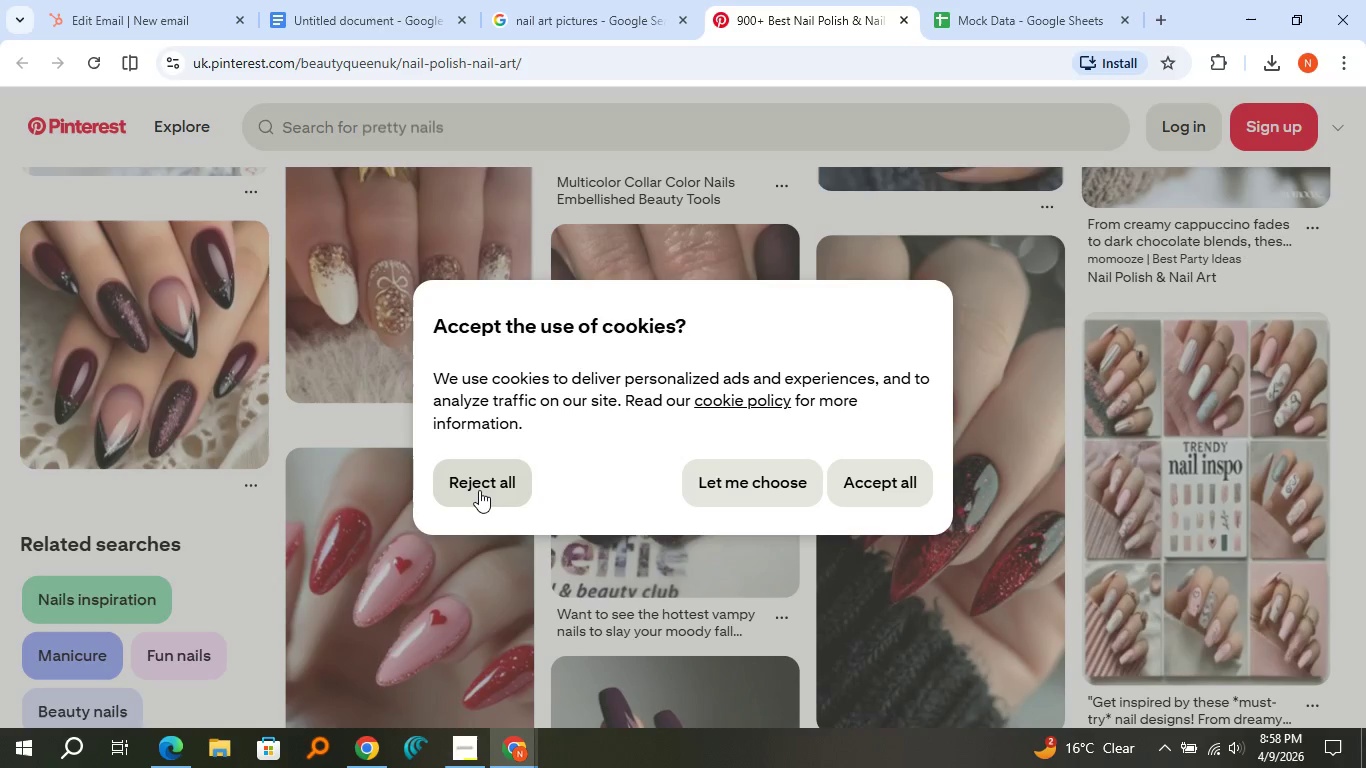 
left_click([479, 490])
 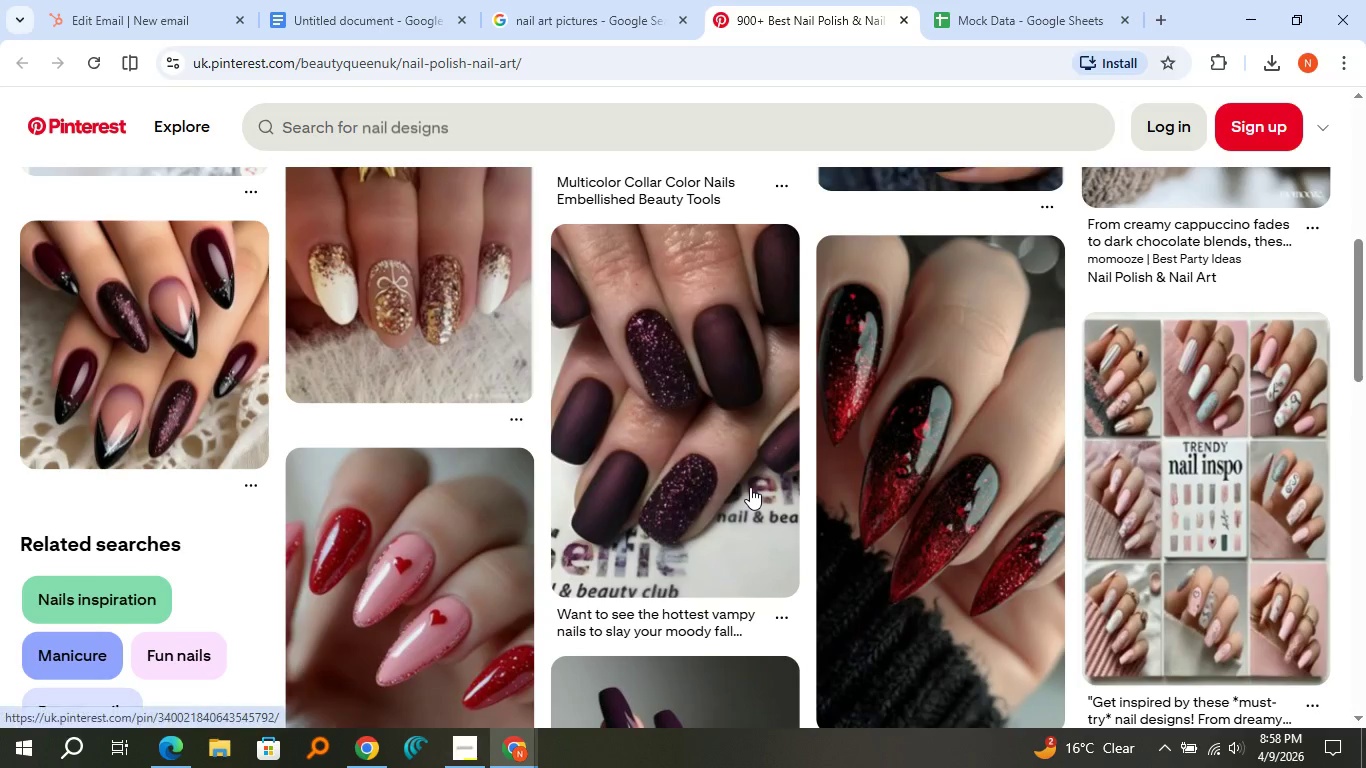 
scroll: coordinate [750, 487], scroll_direction: down, amount: 1.0
 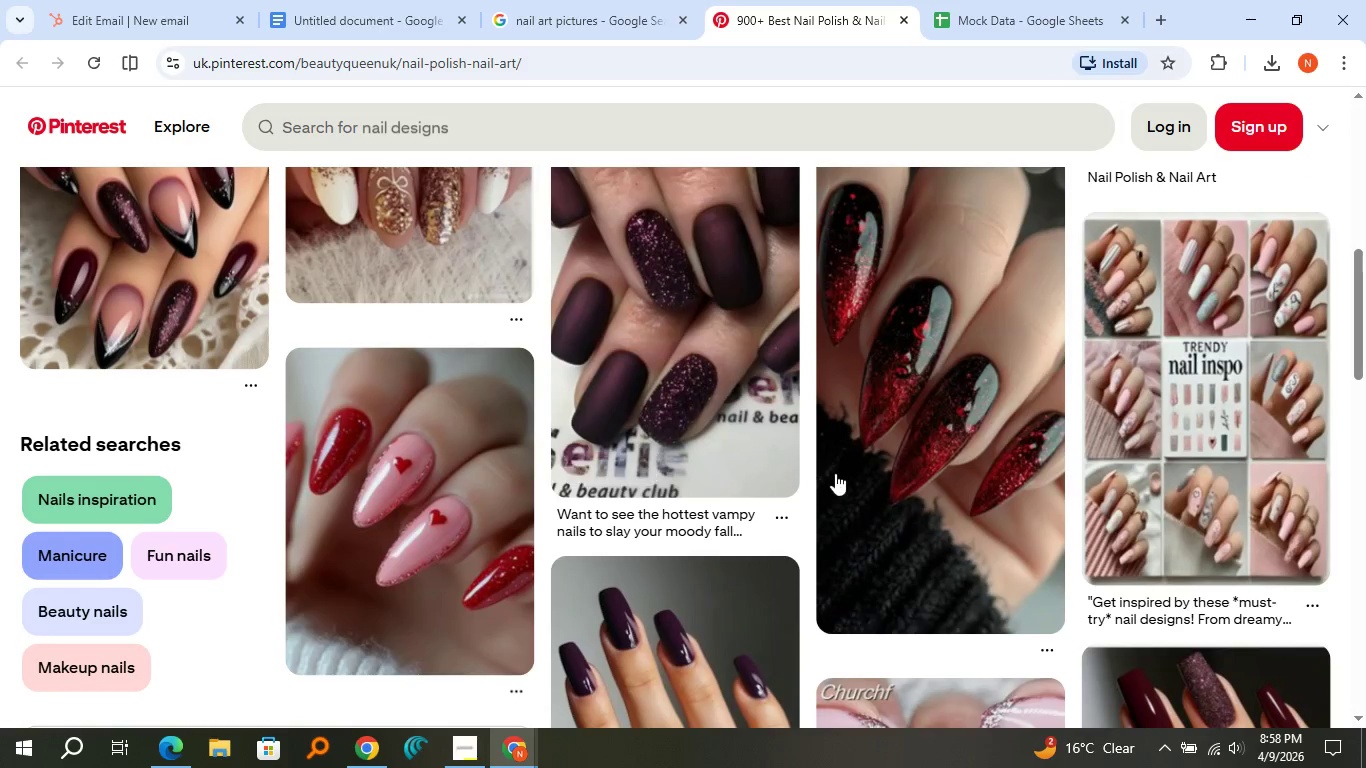 
left_click([836, 473])
 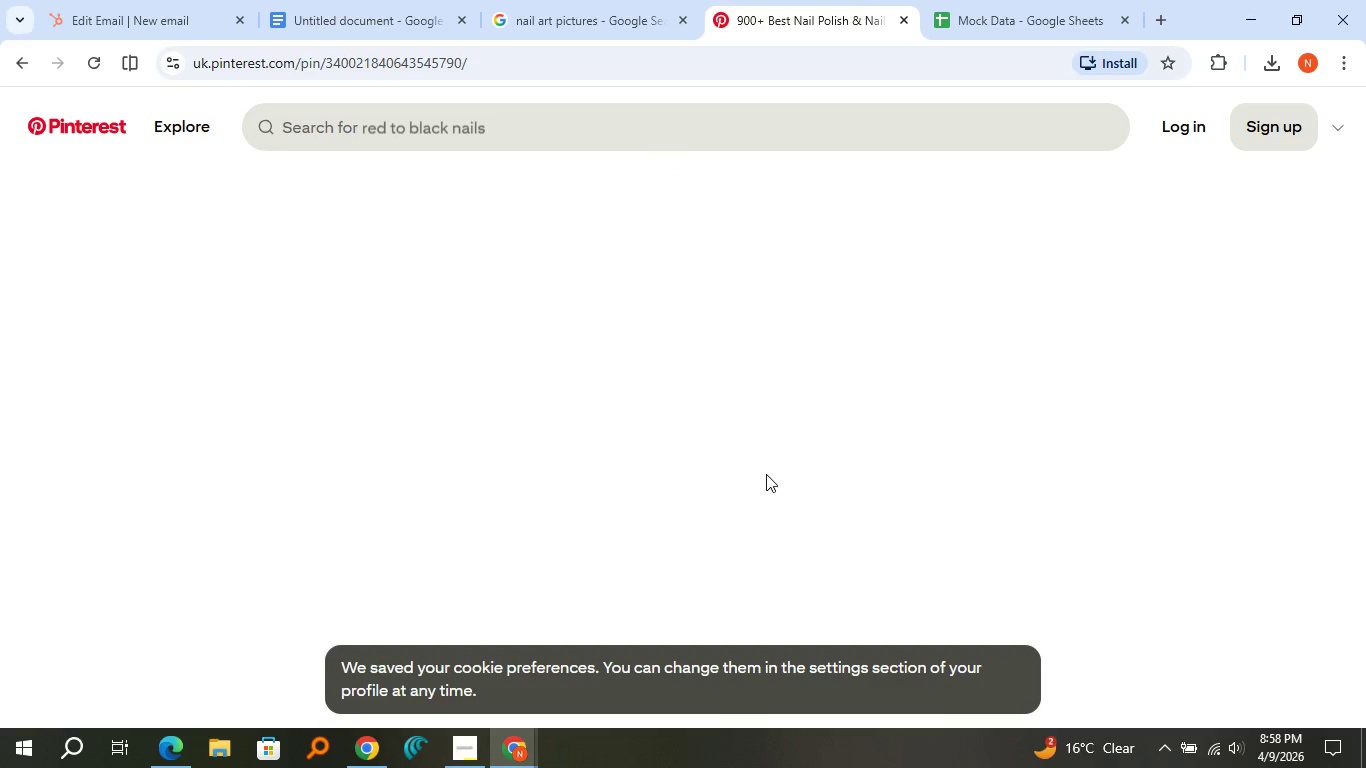 
wait(5.17)
 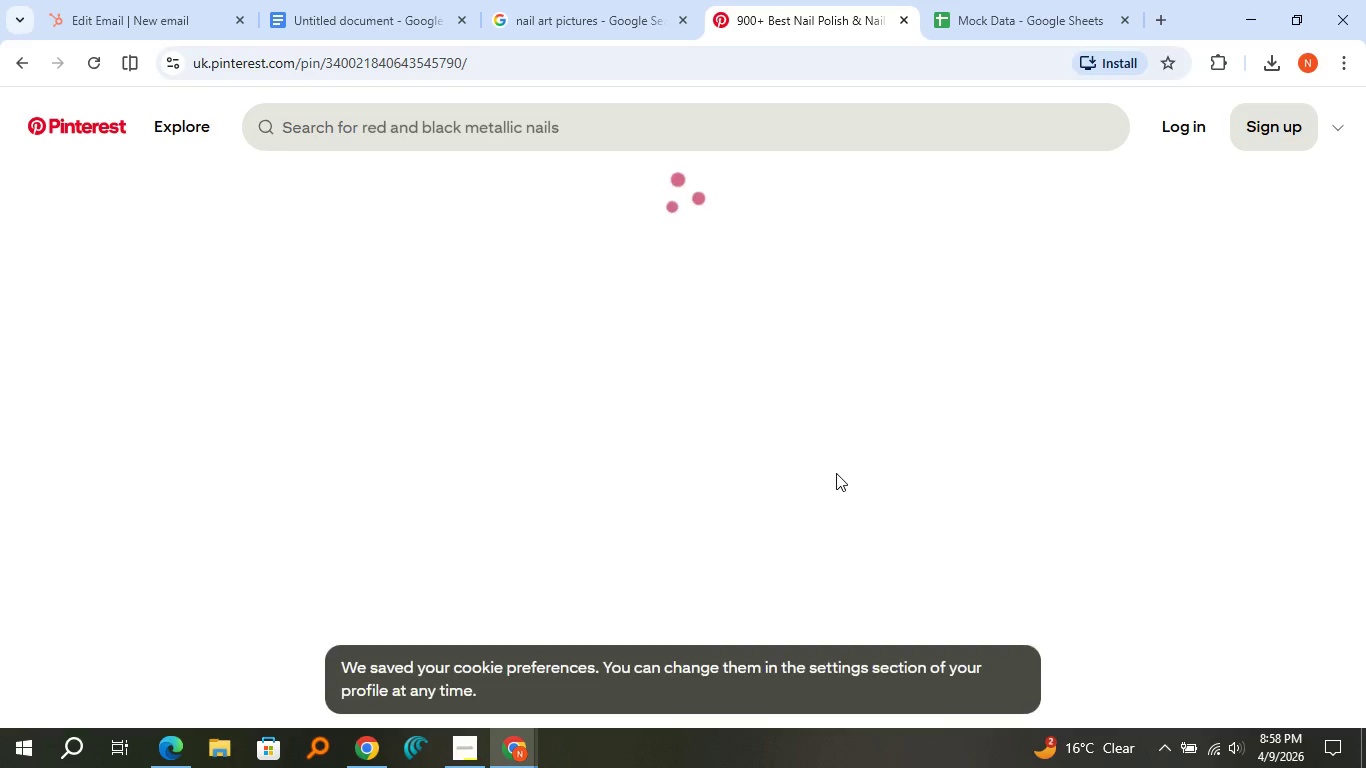 
scroll: coordinate [757, 473], scroll_direction: down, amount: 5.0
 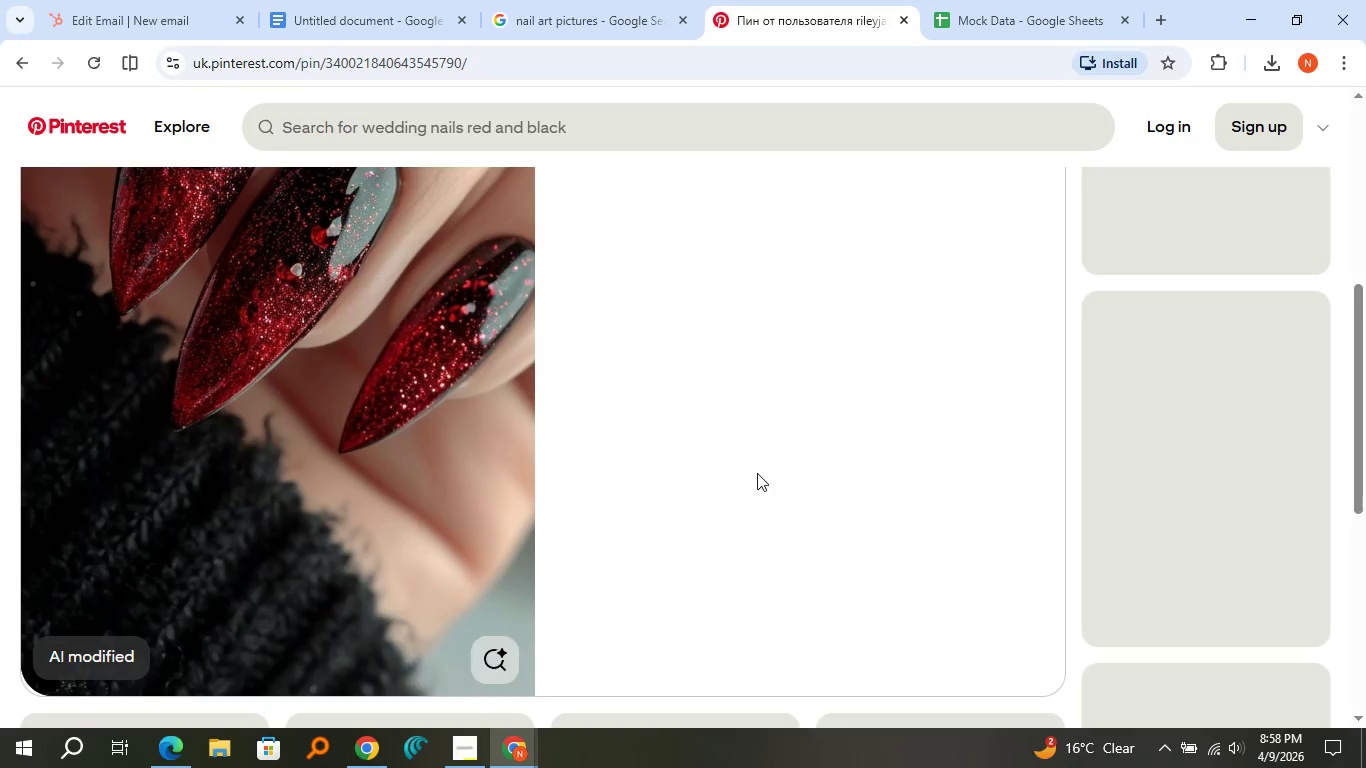 
scroll: coordinate [756, 473], scroll_direction: up, amount: 7.0
 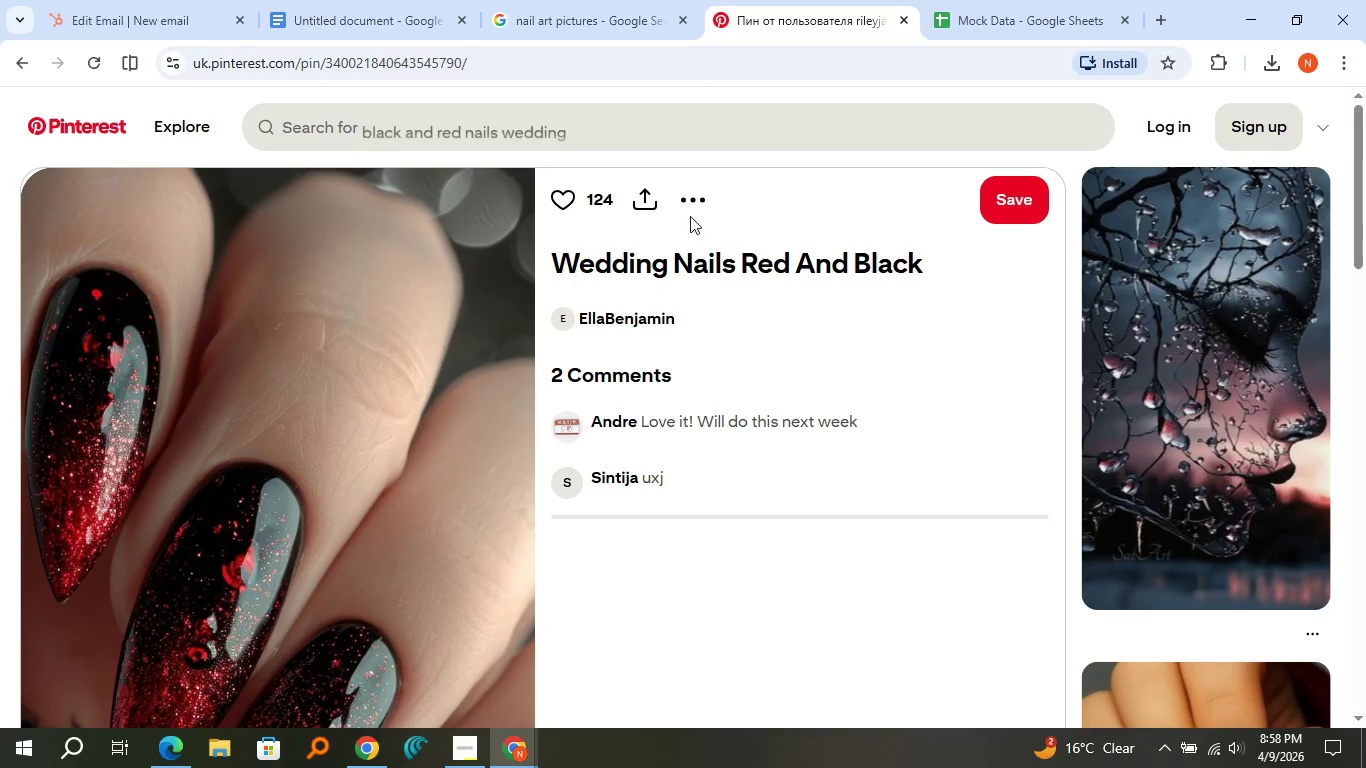 
left_click([678, 201])
 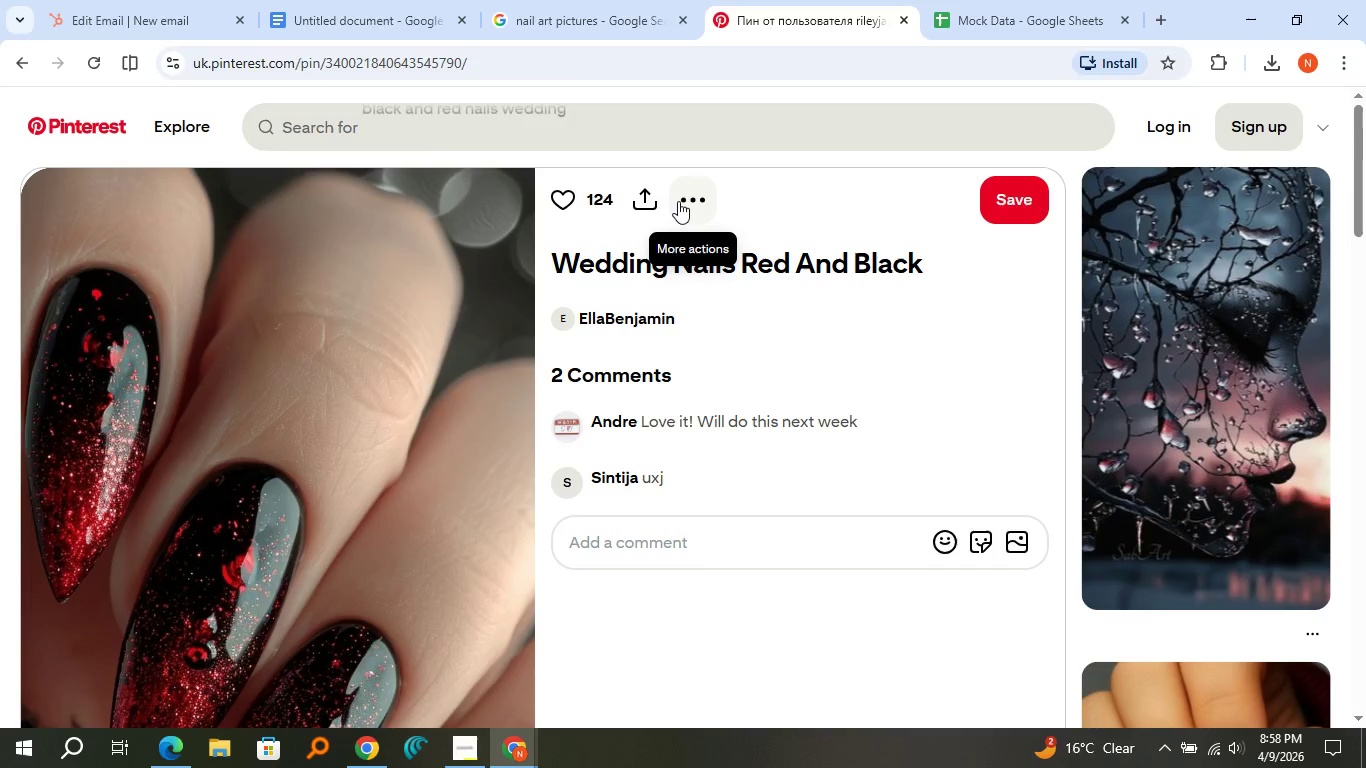 
left_click([678, 201])
 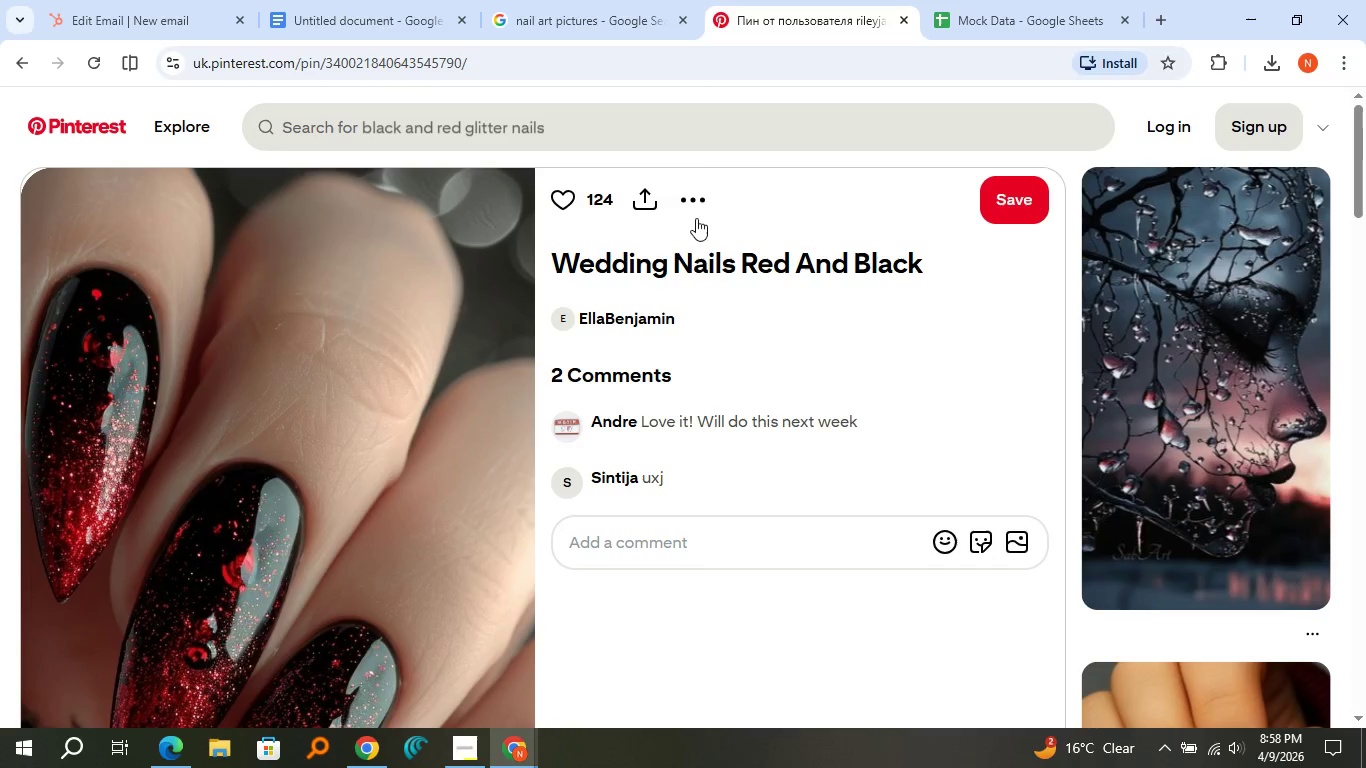 
left_click([696, 207])
 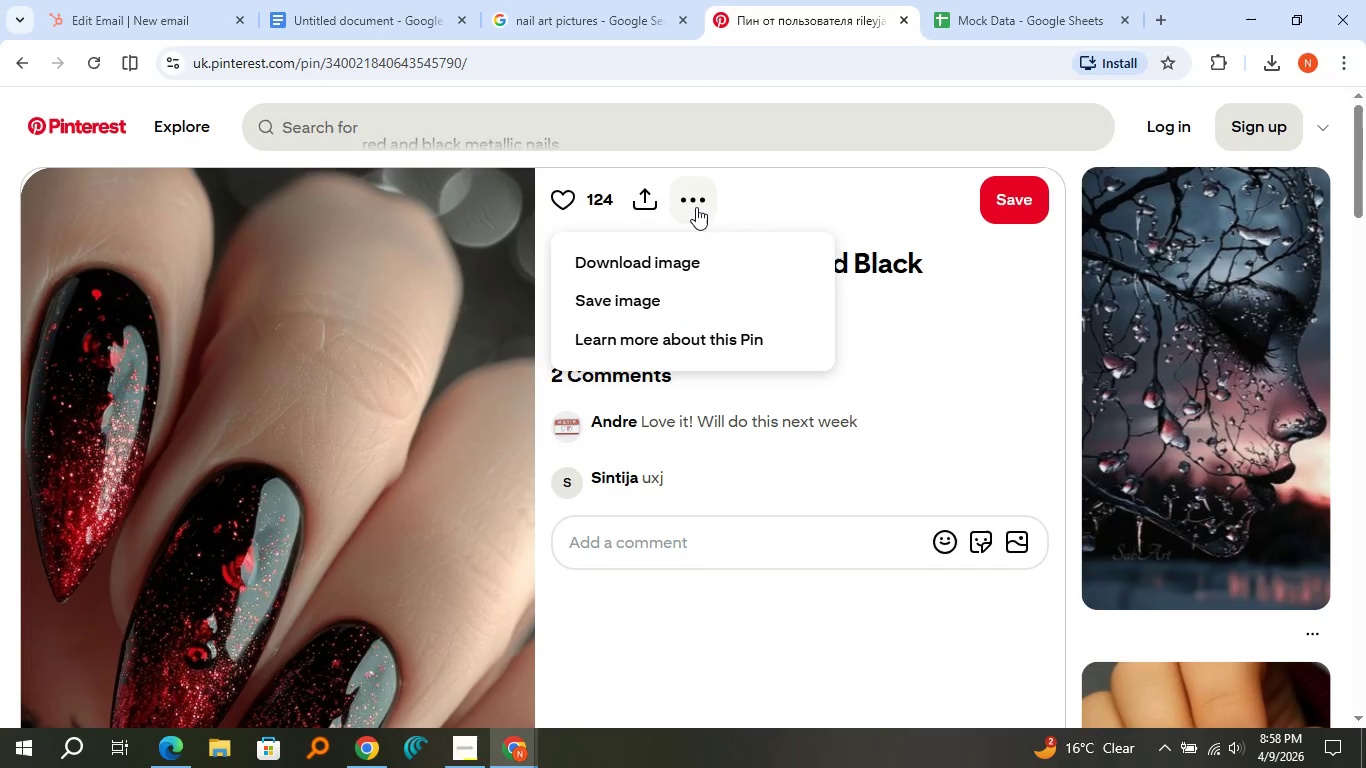 
left_click([696, 207])
 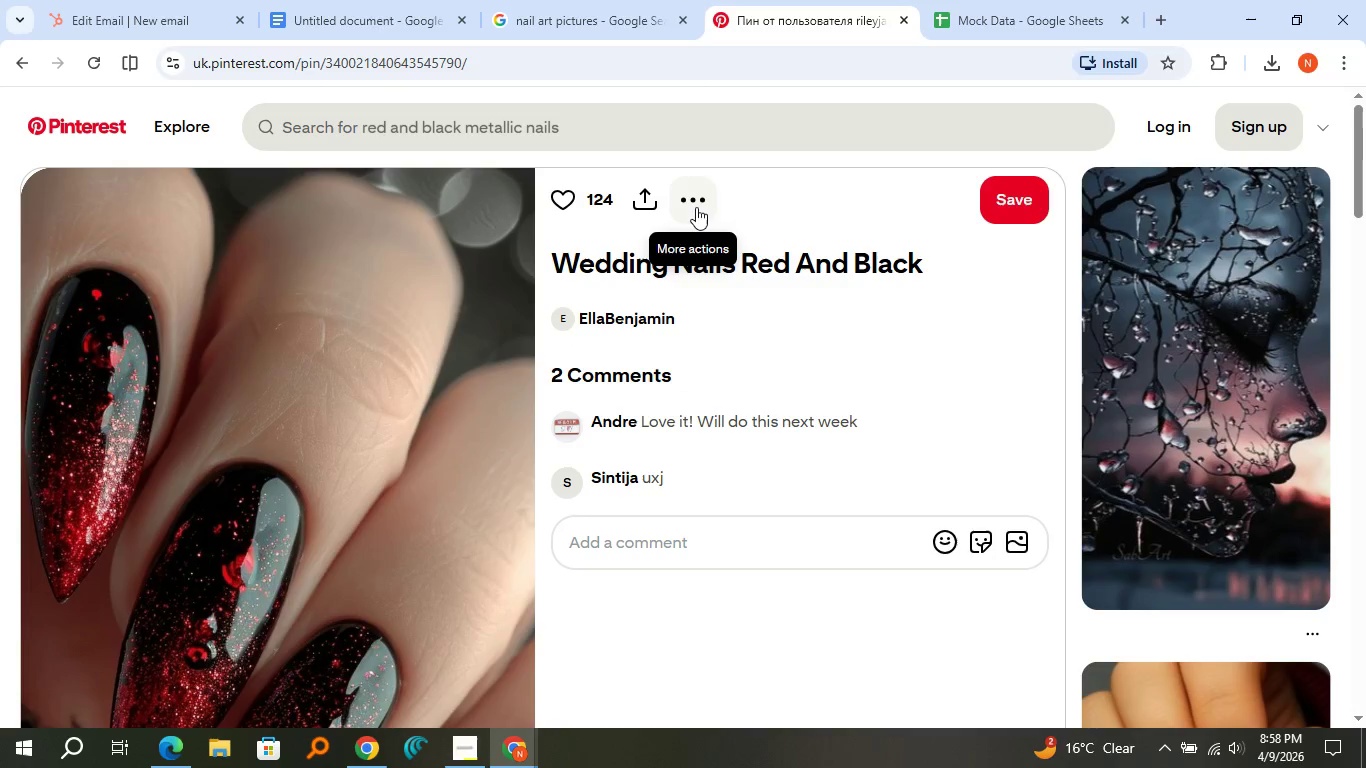 
double_click([696, 207])
 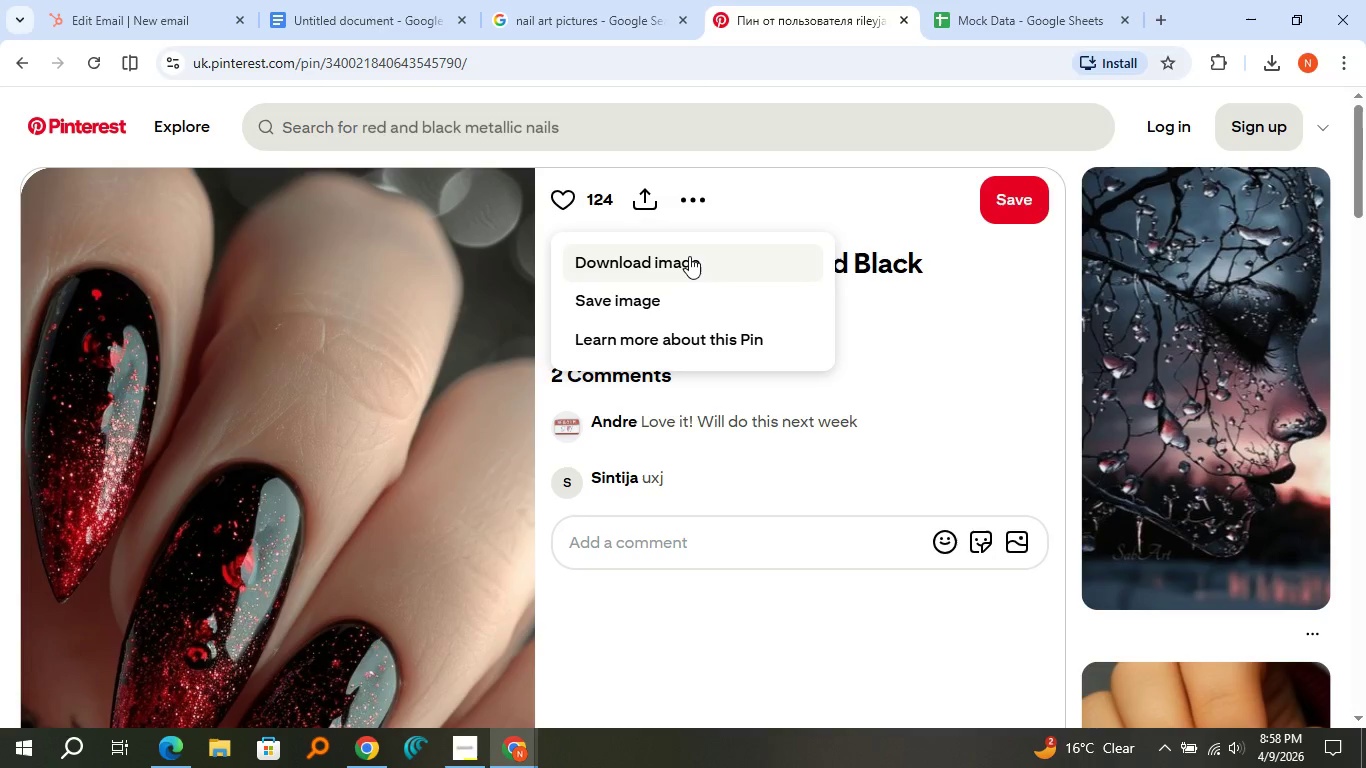 
left_click([689, 256])
 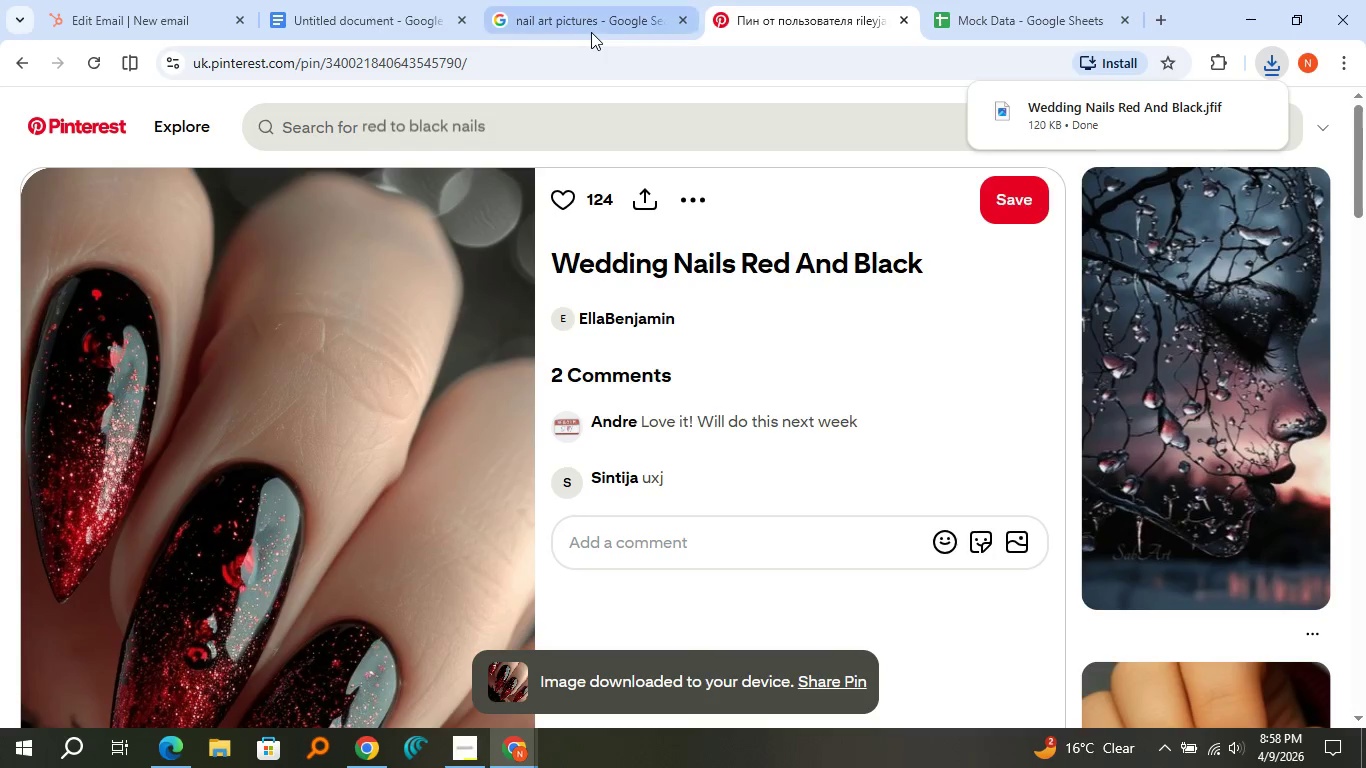 
left_click([220, 1])
 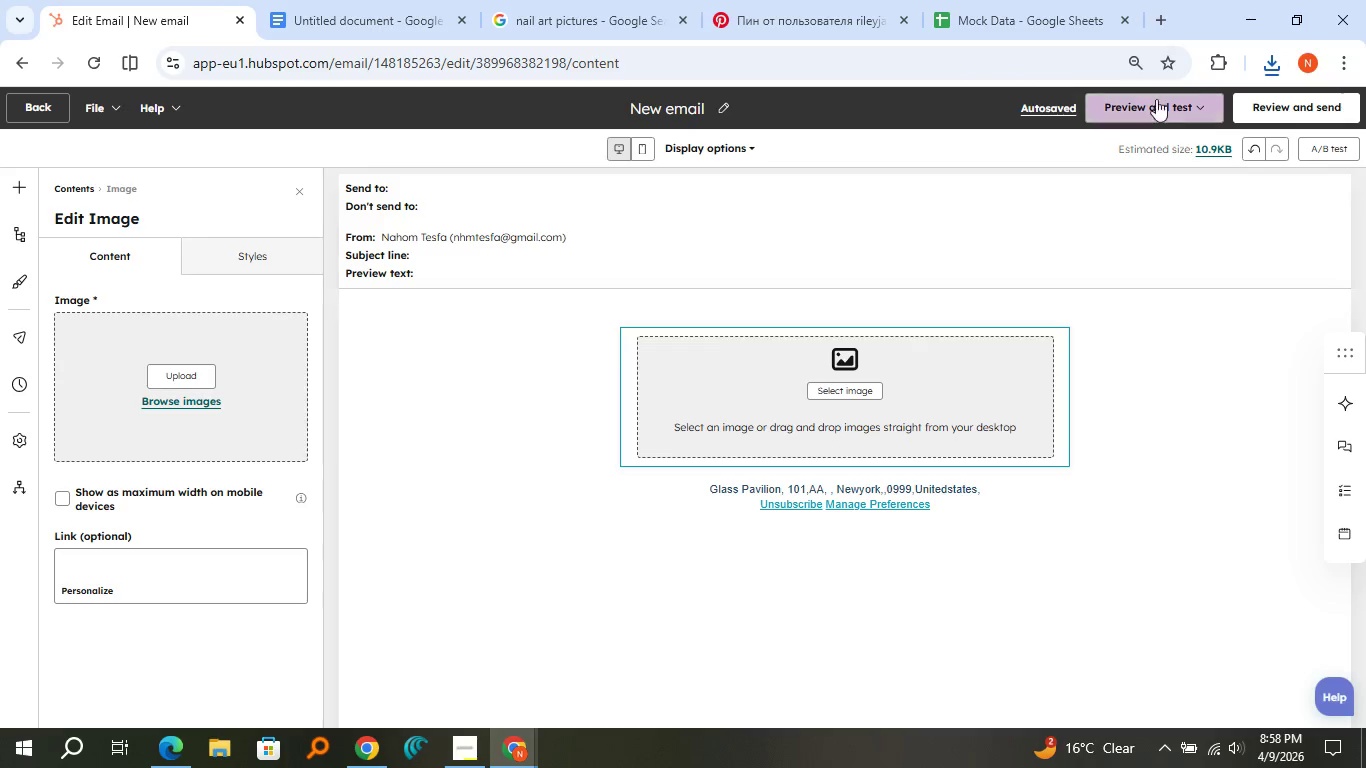 
left_click([1267, 70])
 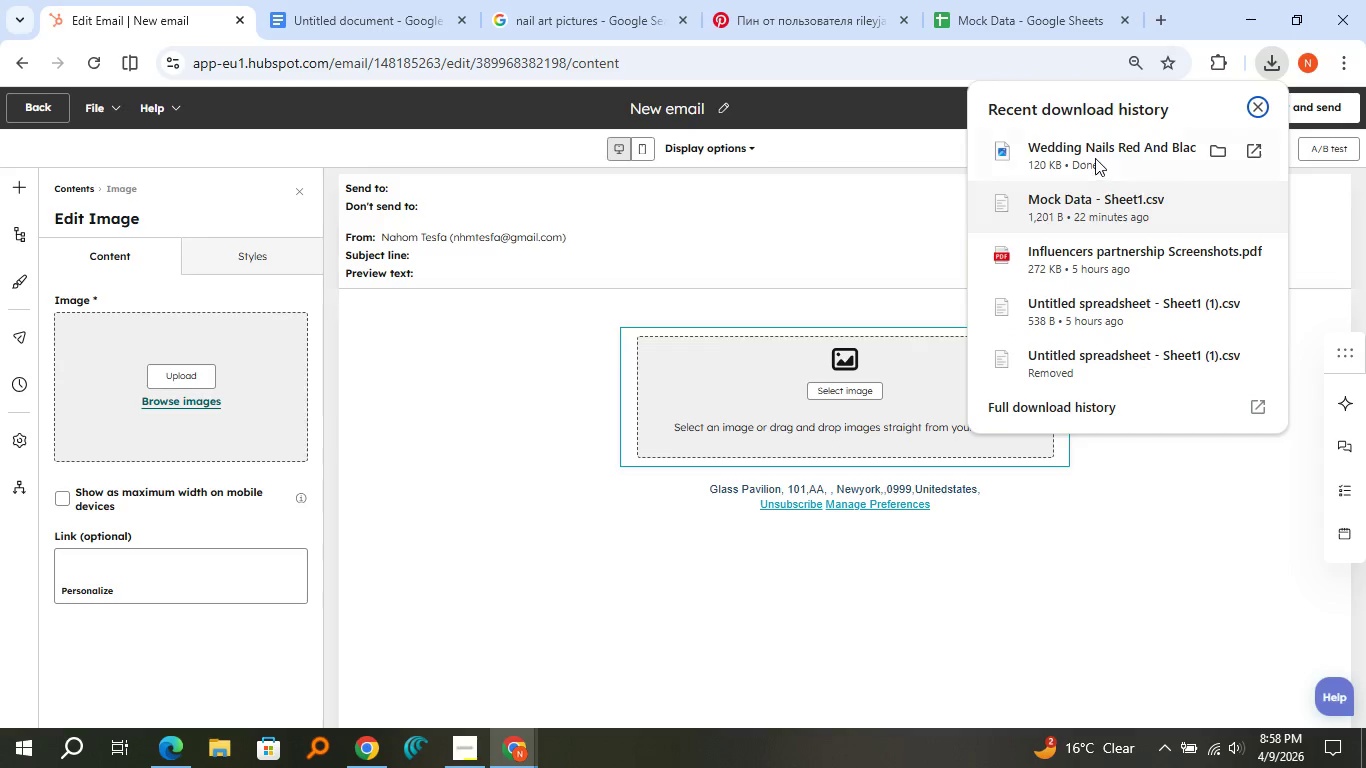 
left_click_drag(start_coordinate=[1089, 150], to_coordinate=[222, 365])
 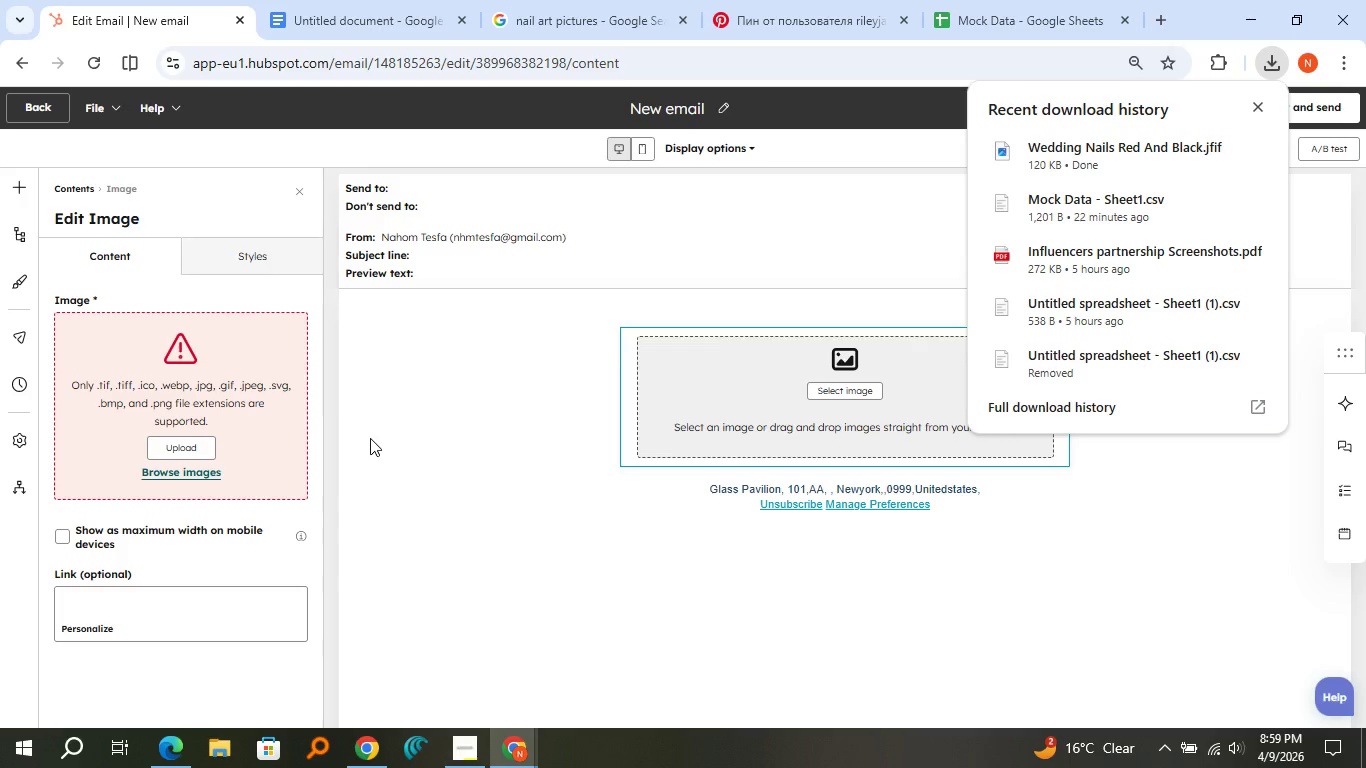 
wait(7.08)
 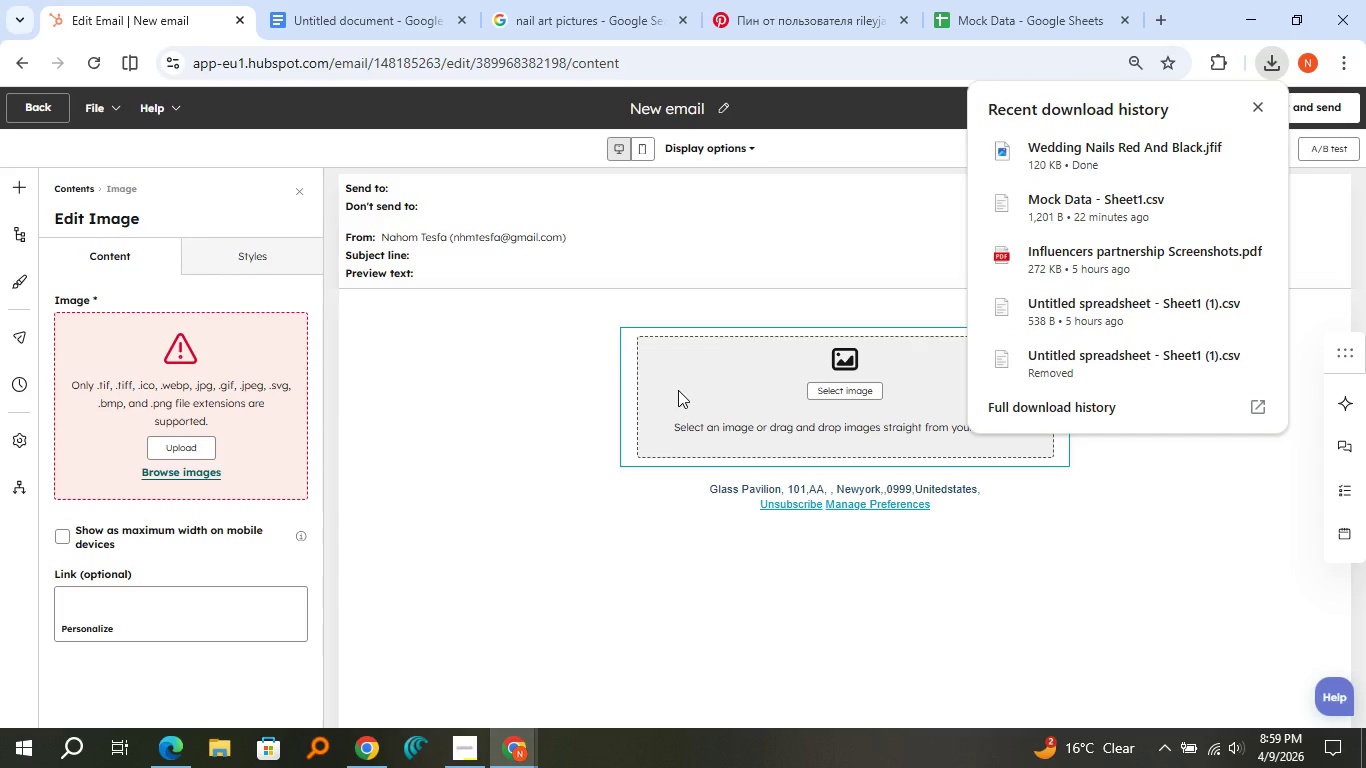 
left_click([1255, 111])
 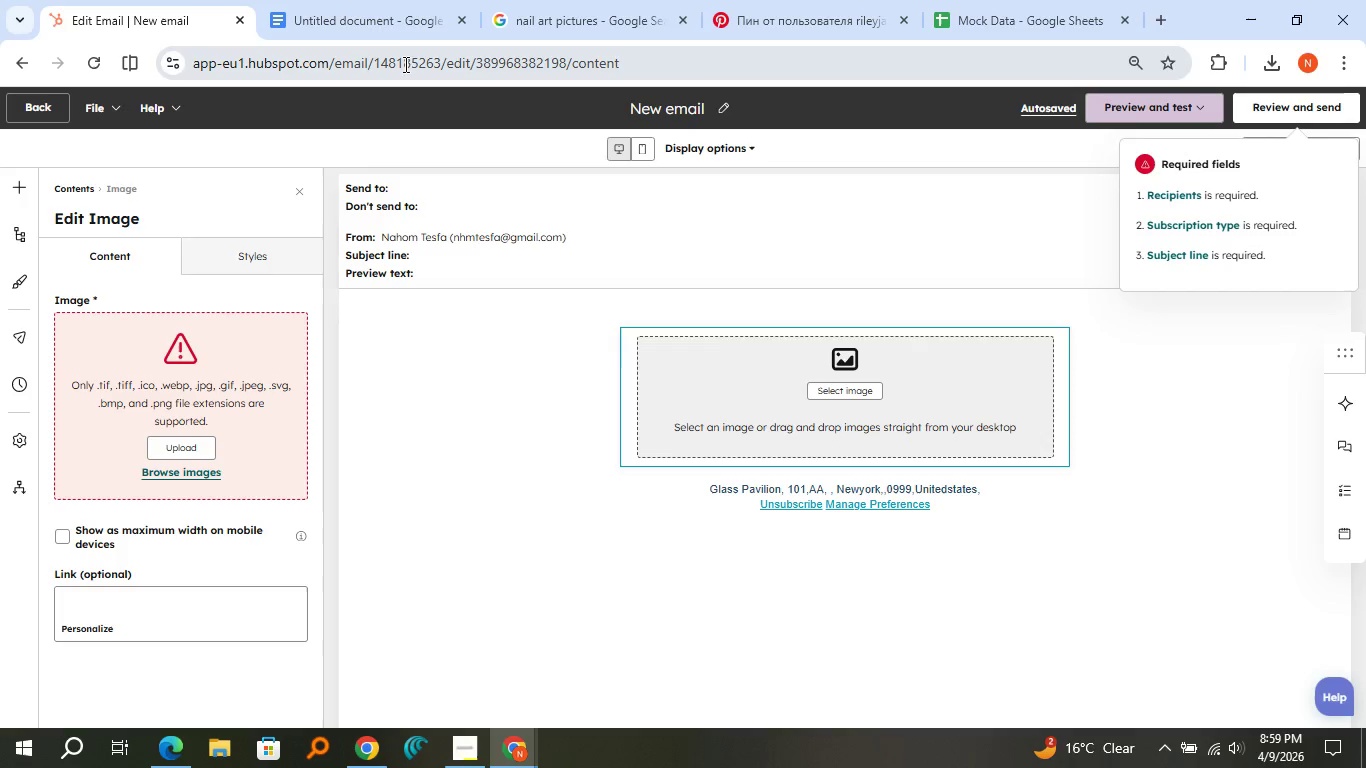 
left_click([796, 0])
 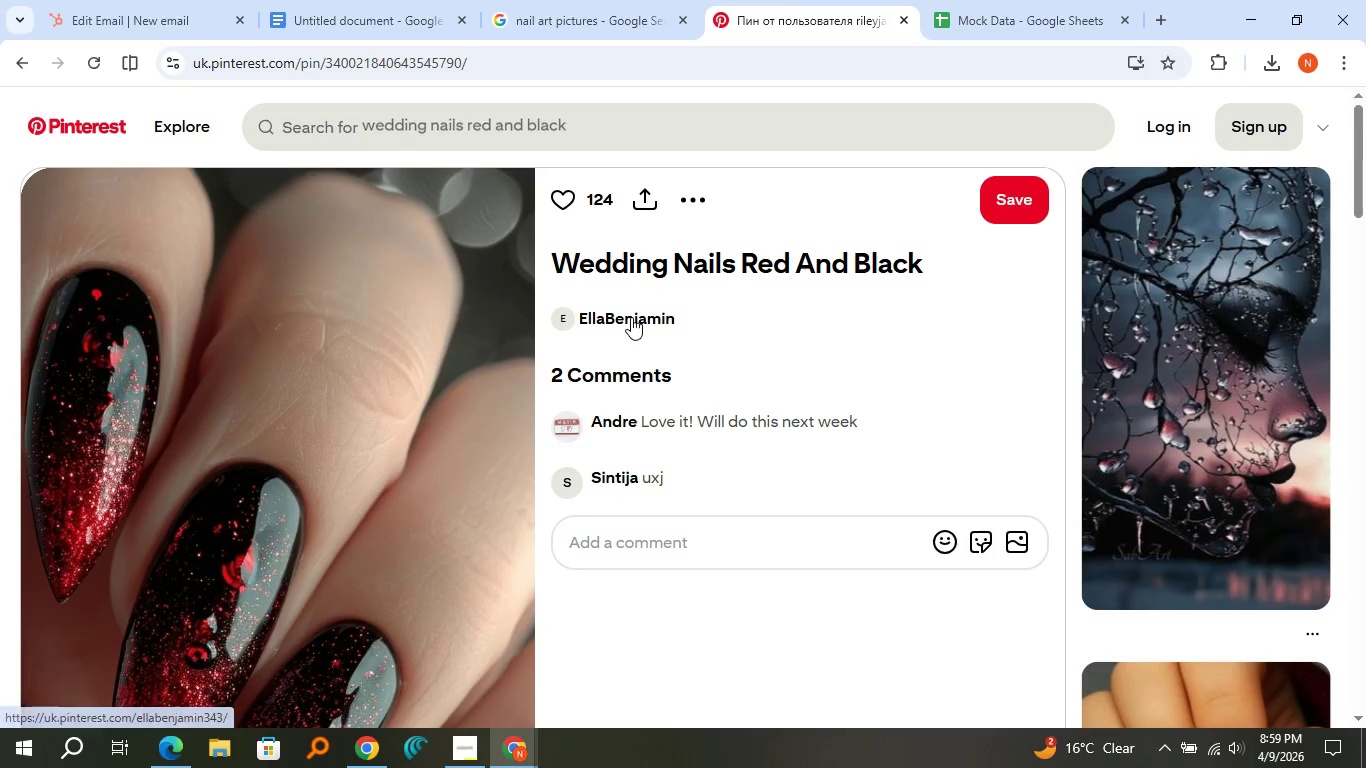 
scroll: coordinate [630, 317], scroll_direction: up, amount: 3.0
 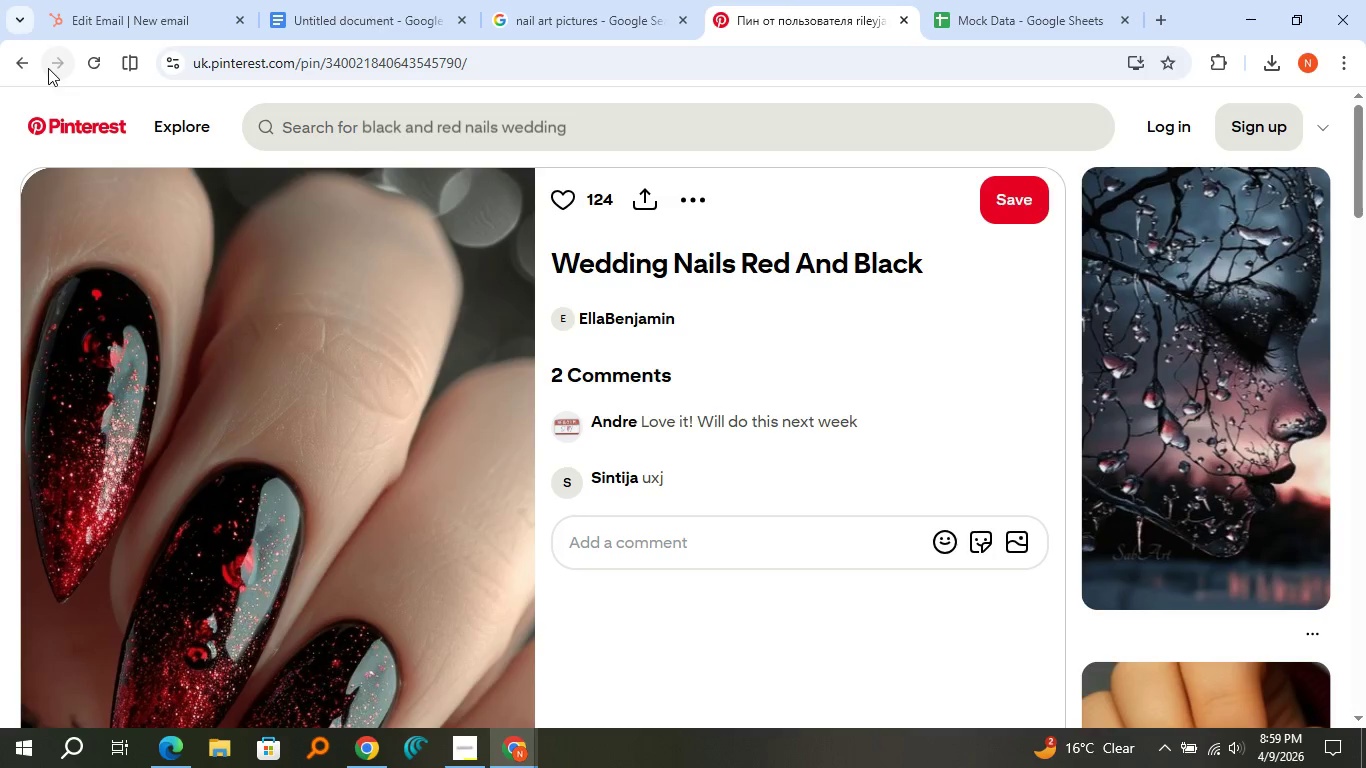 
left_click([14, 61])
 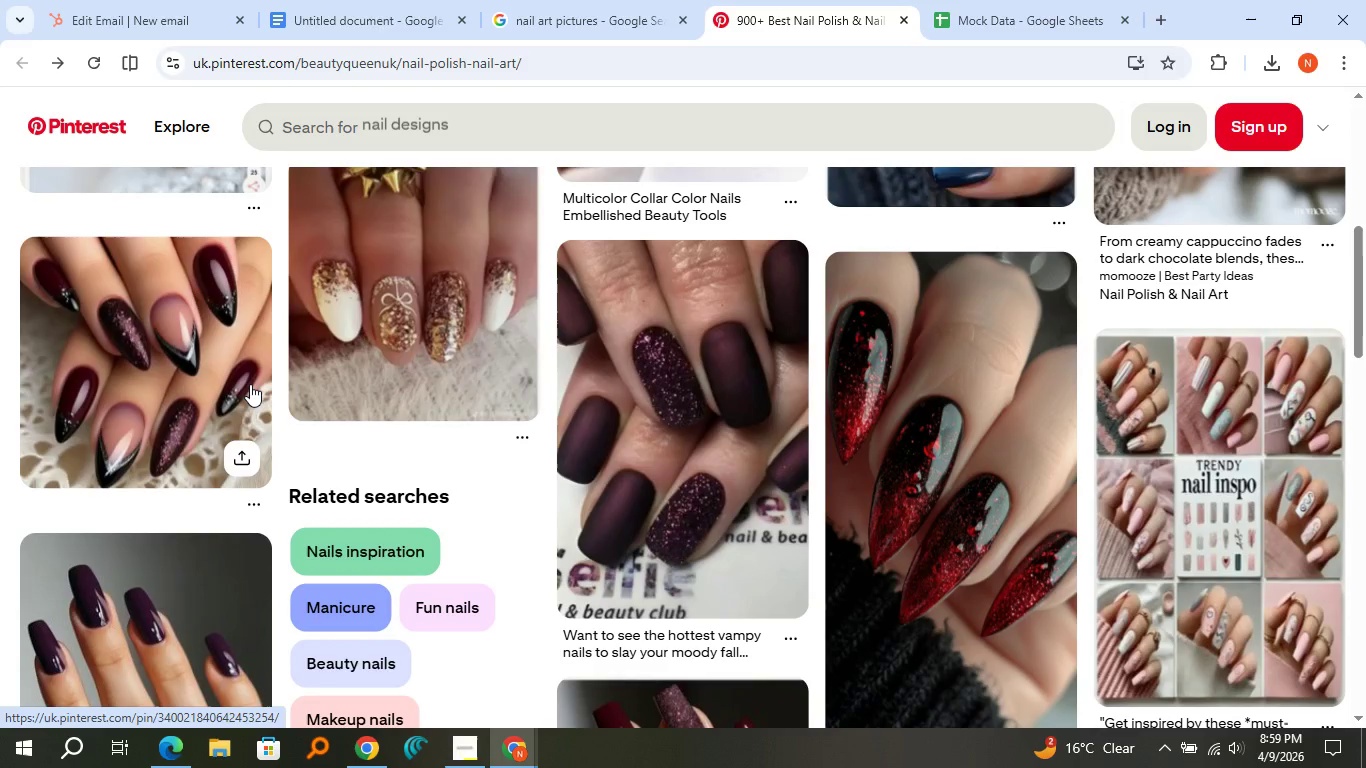 
wait(5.16)
 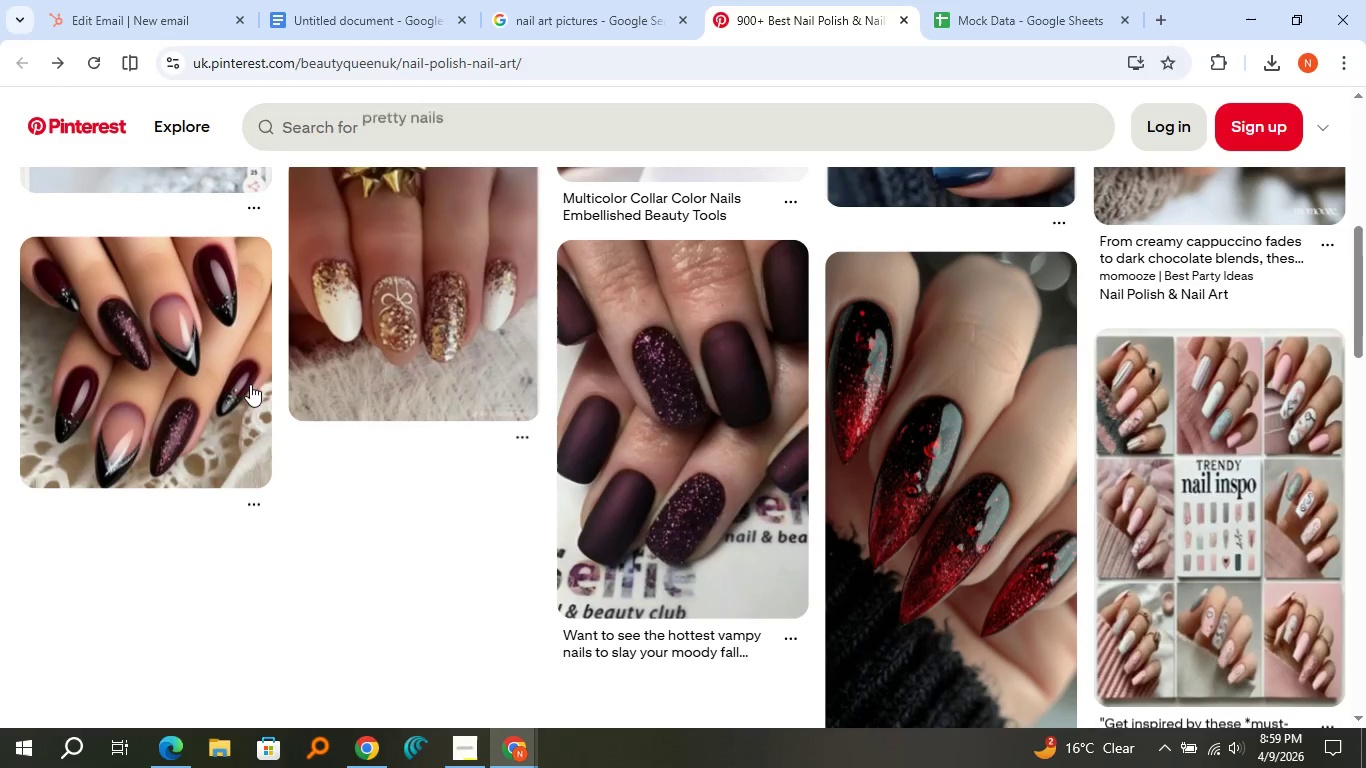 
scroll: coordinate [596, 397], scroll_direction: down, amount: 11.0
 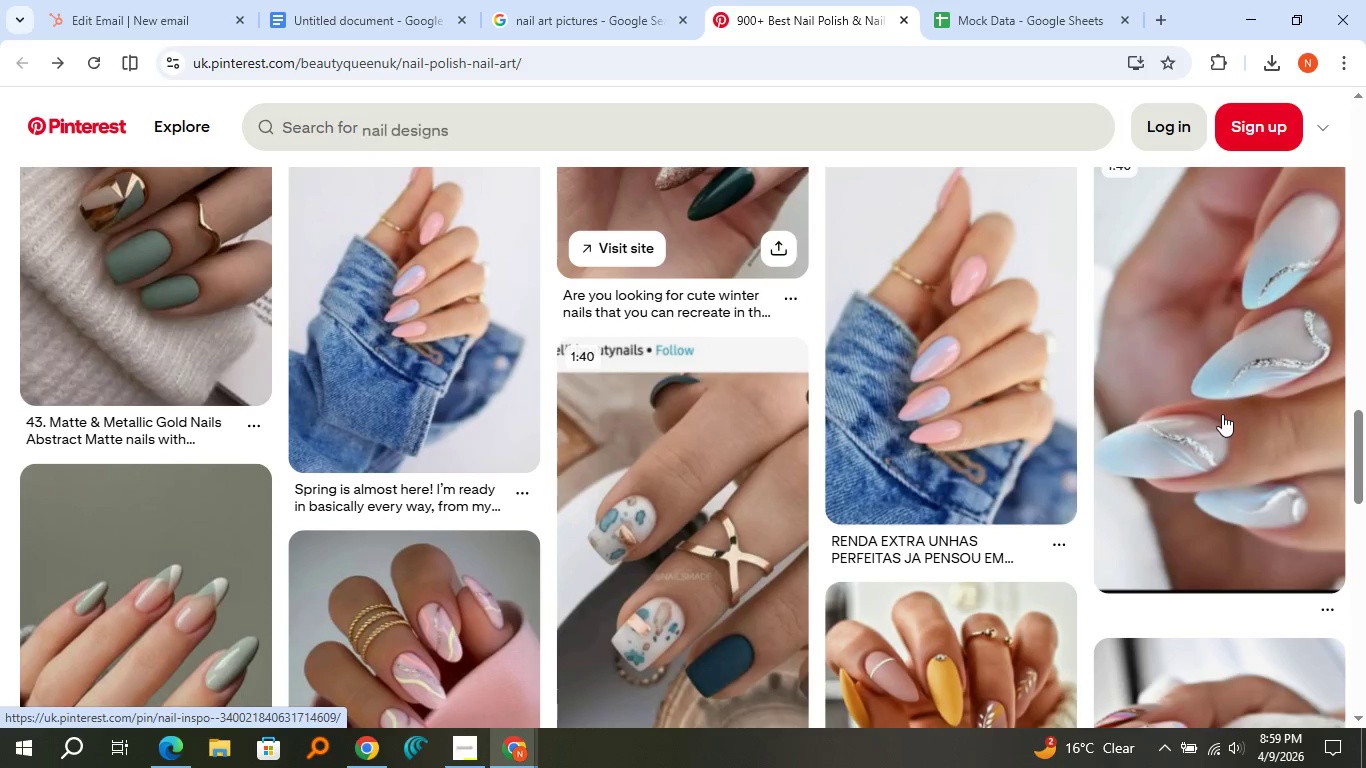 
left_click([1222, 414])
 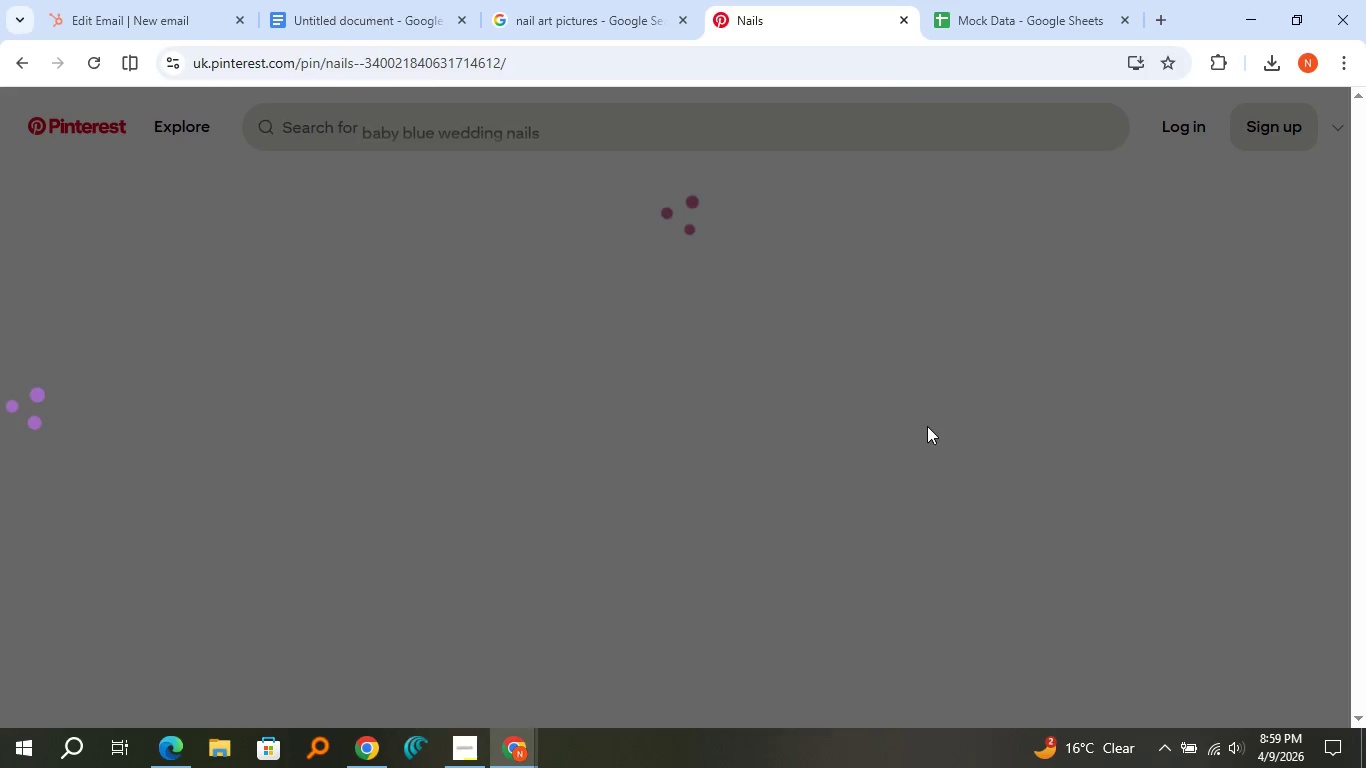 
wait(7.14)
 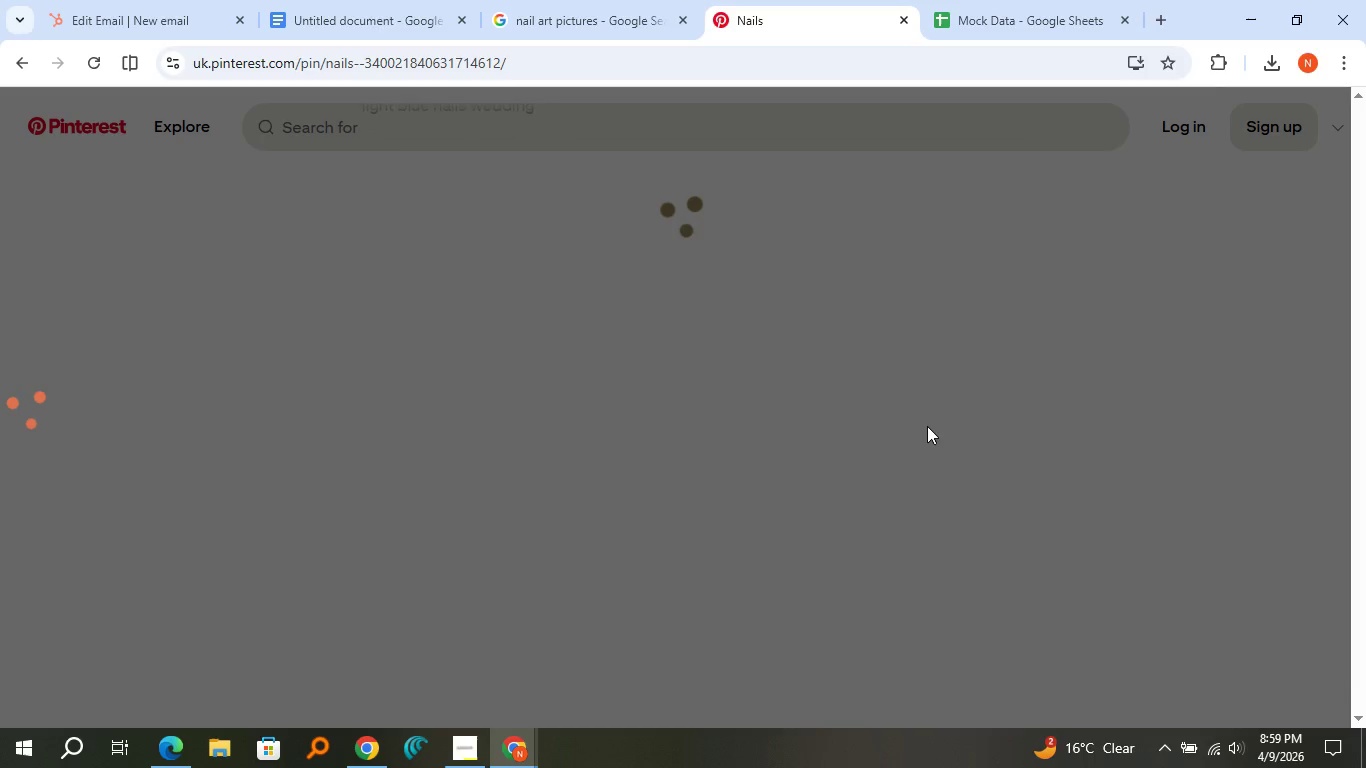 
scroll: coordinate [892, 465], scroll_direction: down, amount: 3.0
 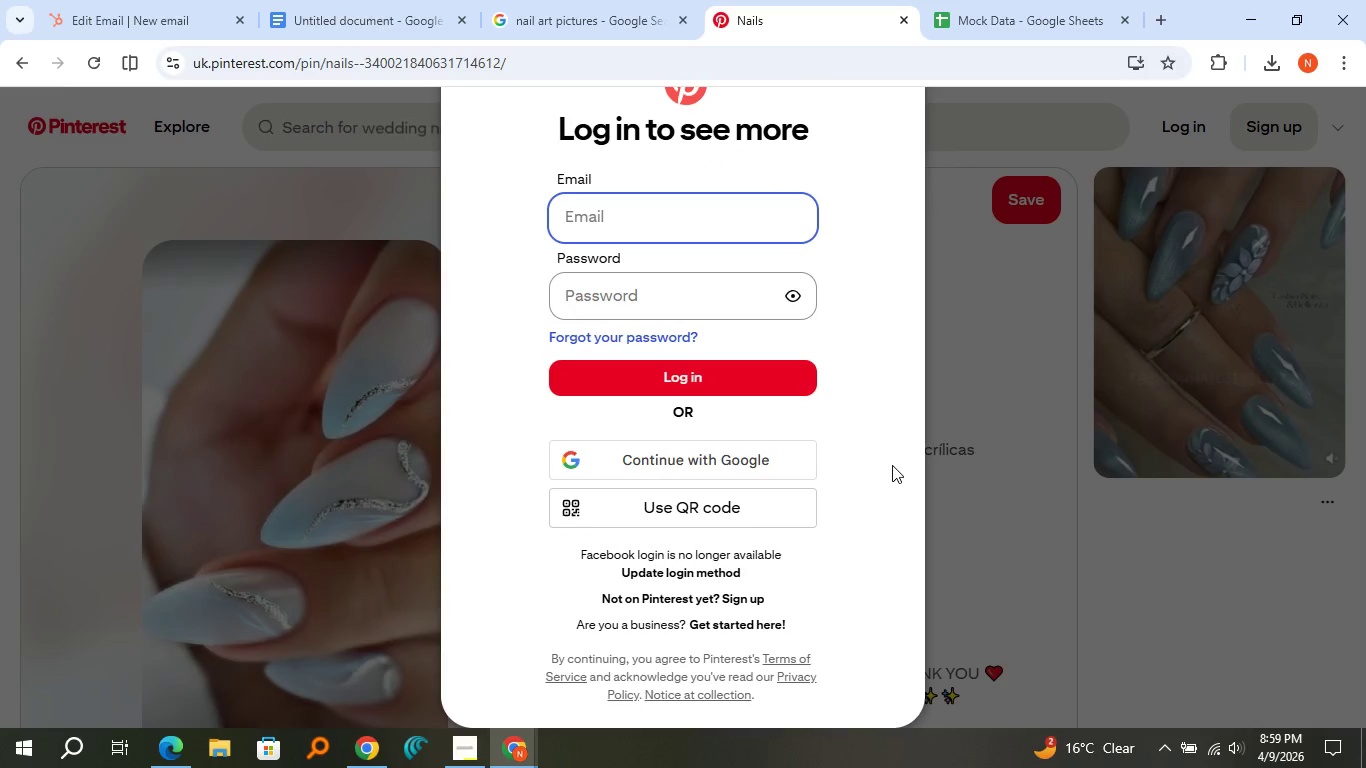 
scroll: coordinate [892, 465], scroll_direction: up, amount: 3.0
 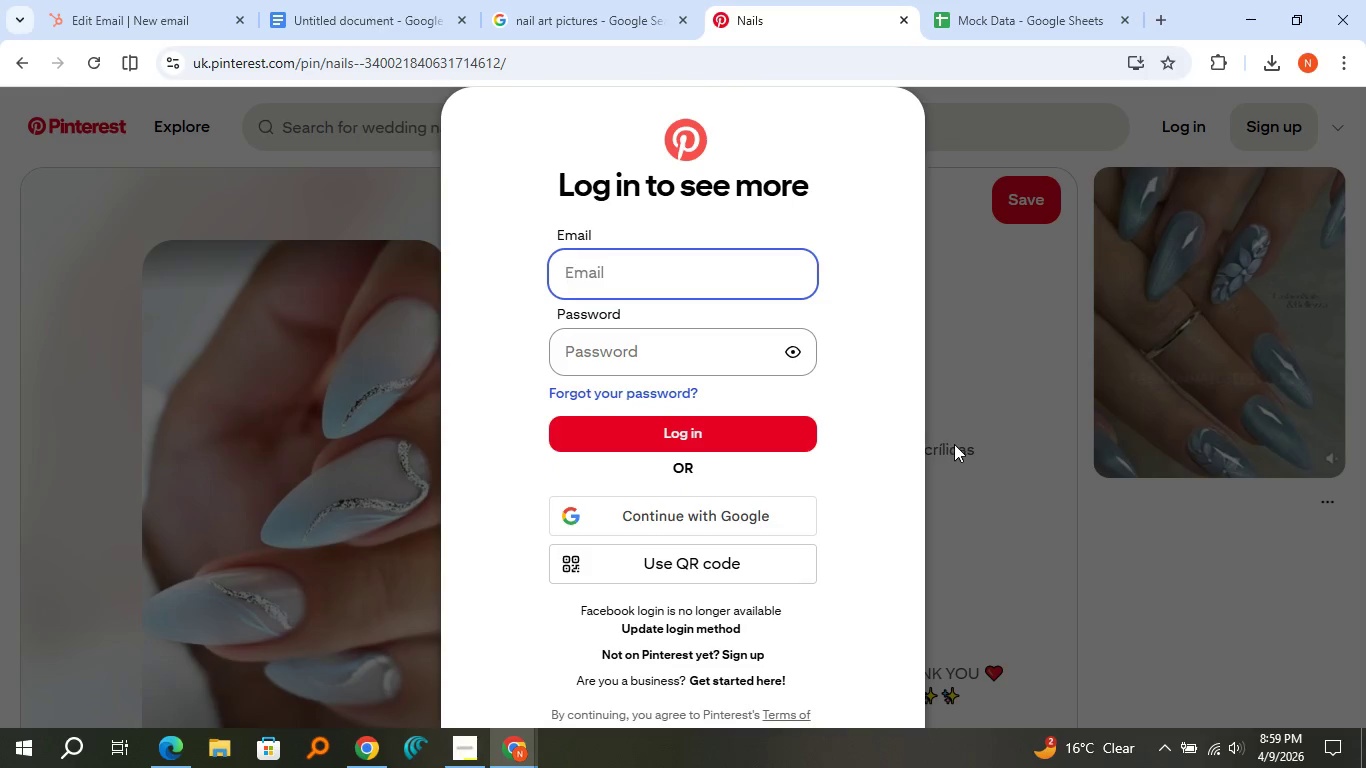 
left_click([954, 444])
 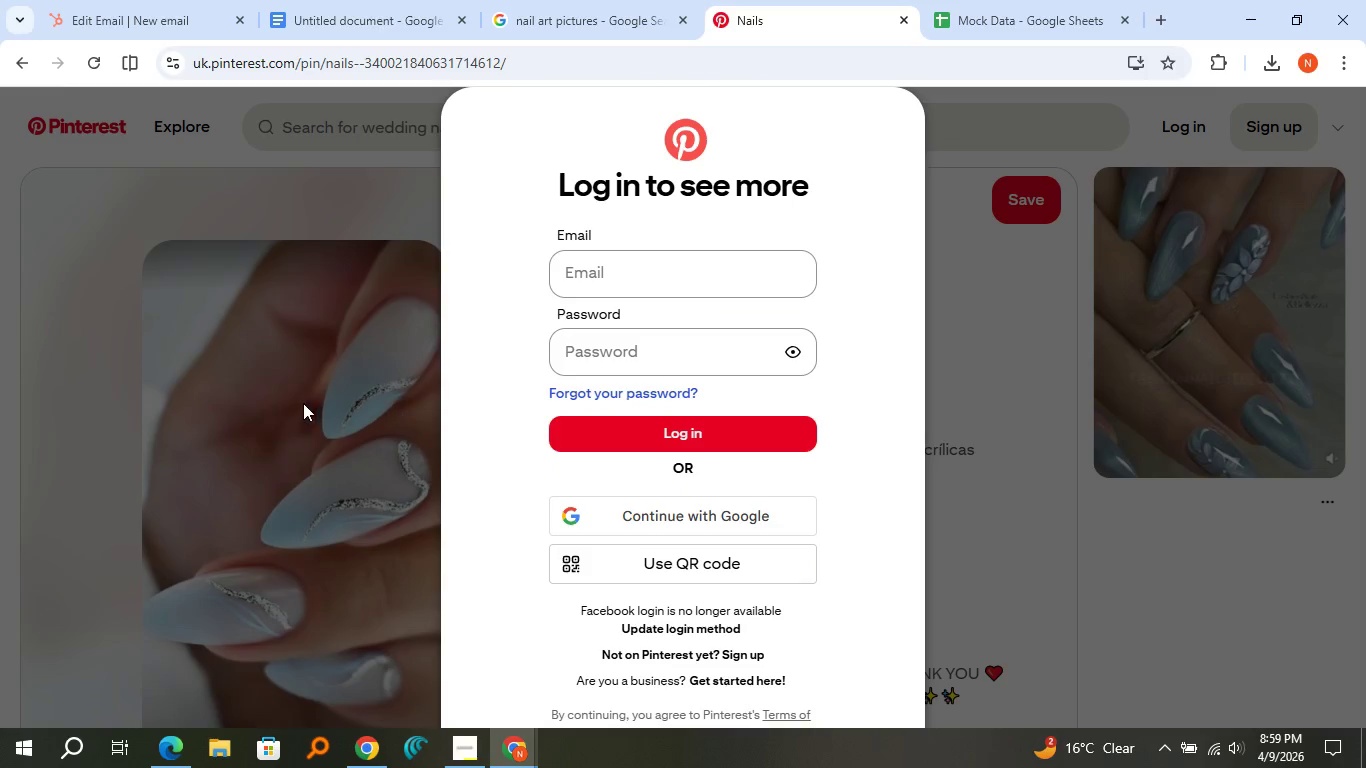 
double_click([303, 403])
 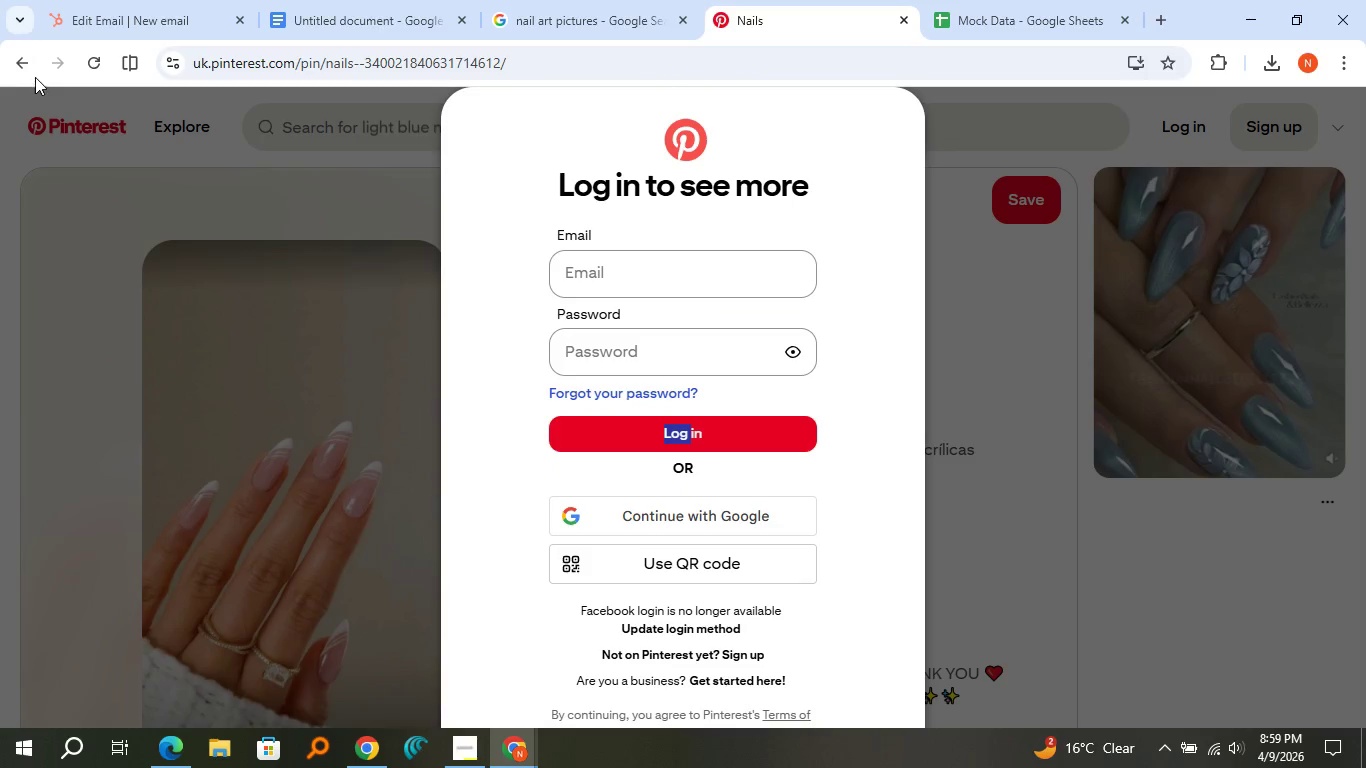 
left_click([30, 64])
 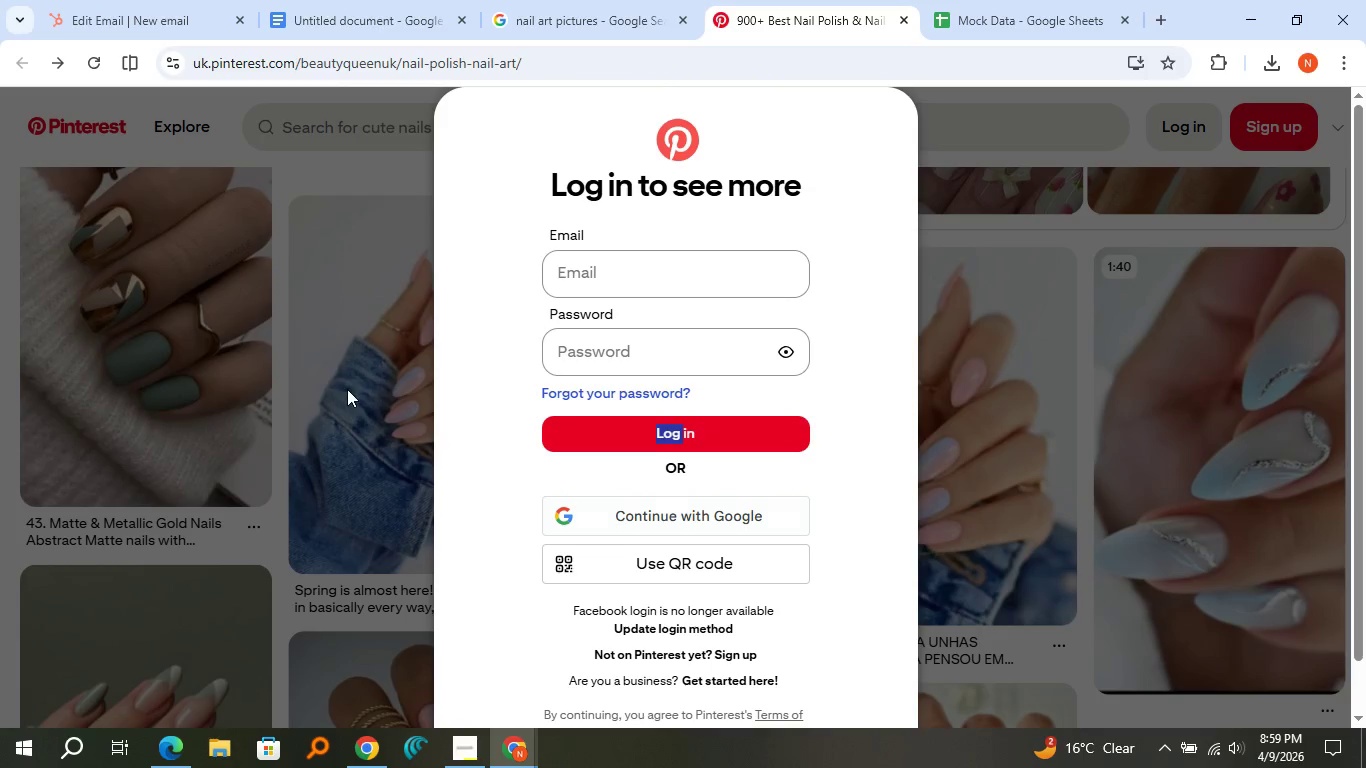 
wait(6.97)
 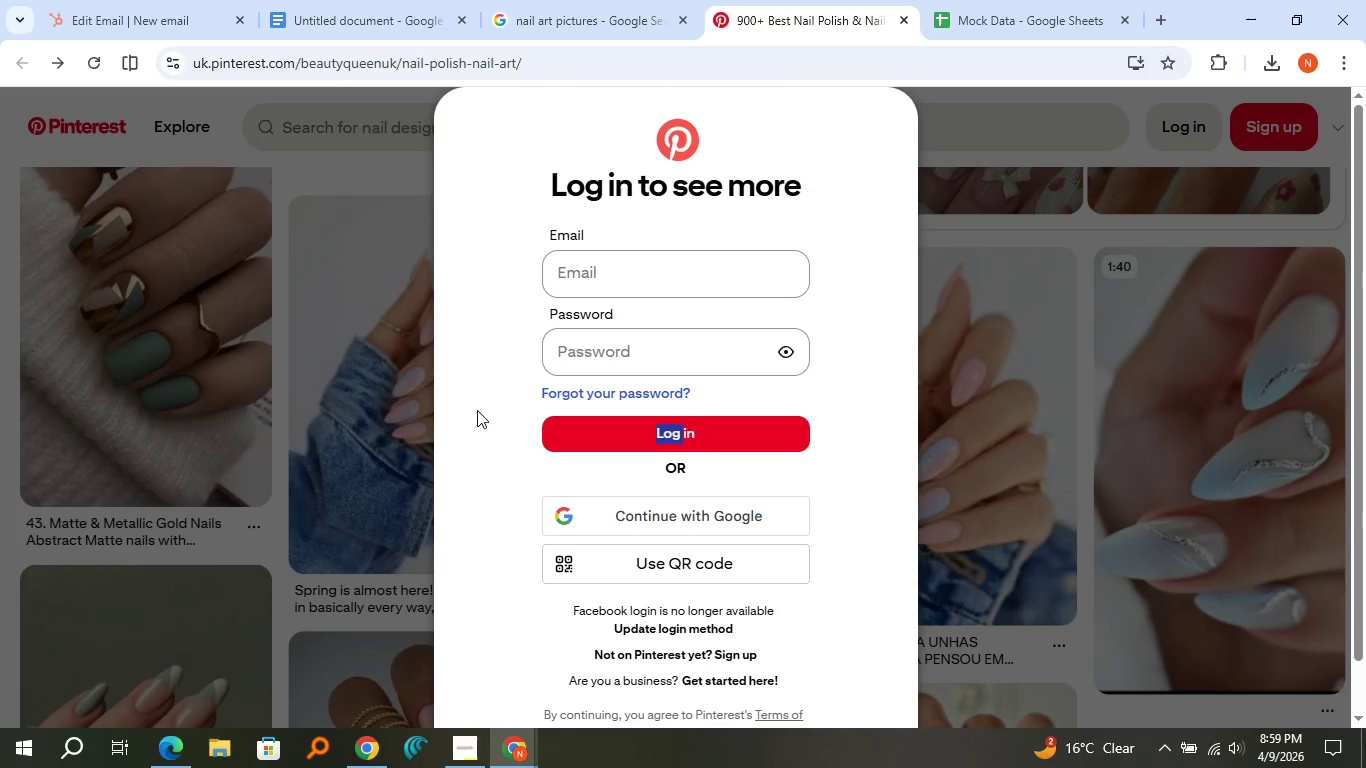 
left_click([898, 23])
 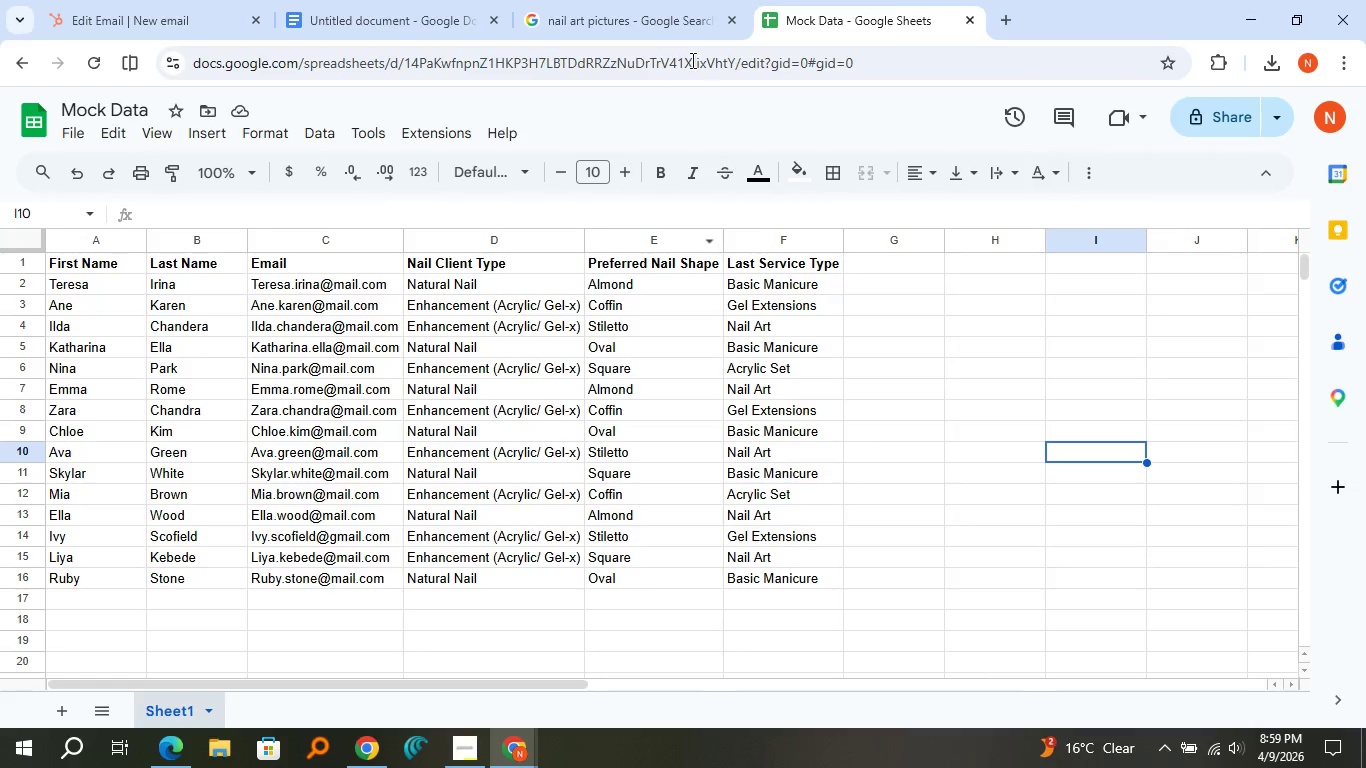 
left_click([671, 8])
 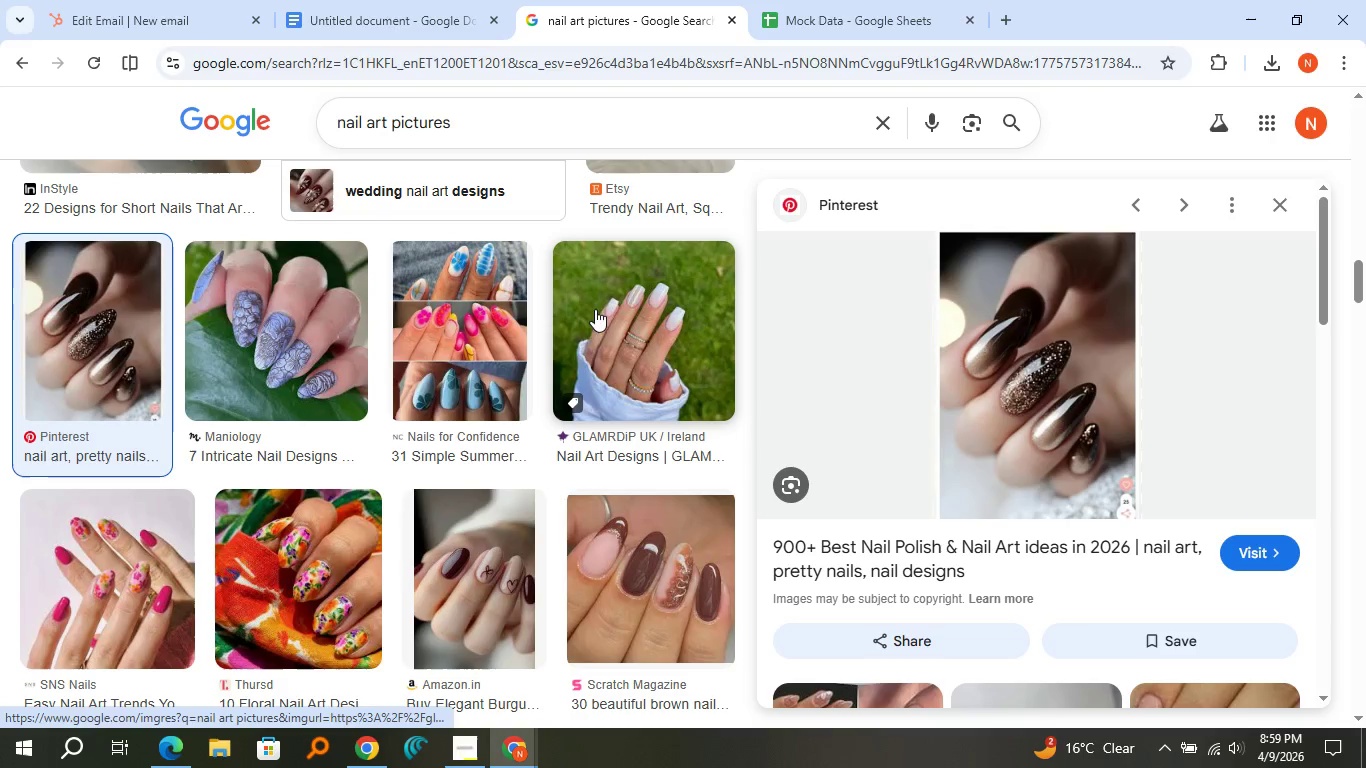 
scroll: coordinate [565, 353], scroll_direction: down, amount: 4.0
 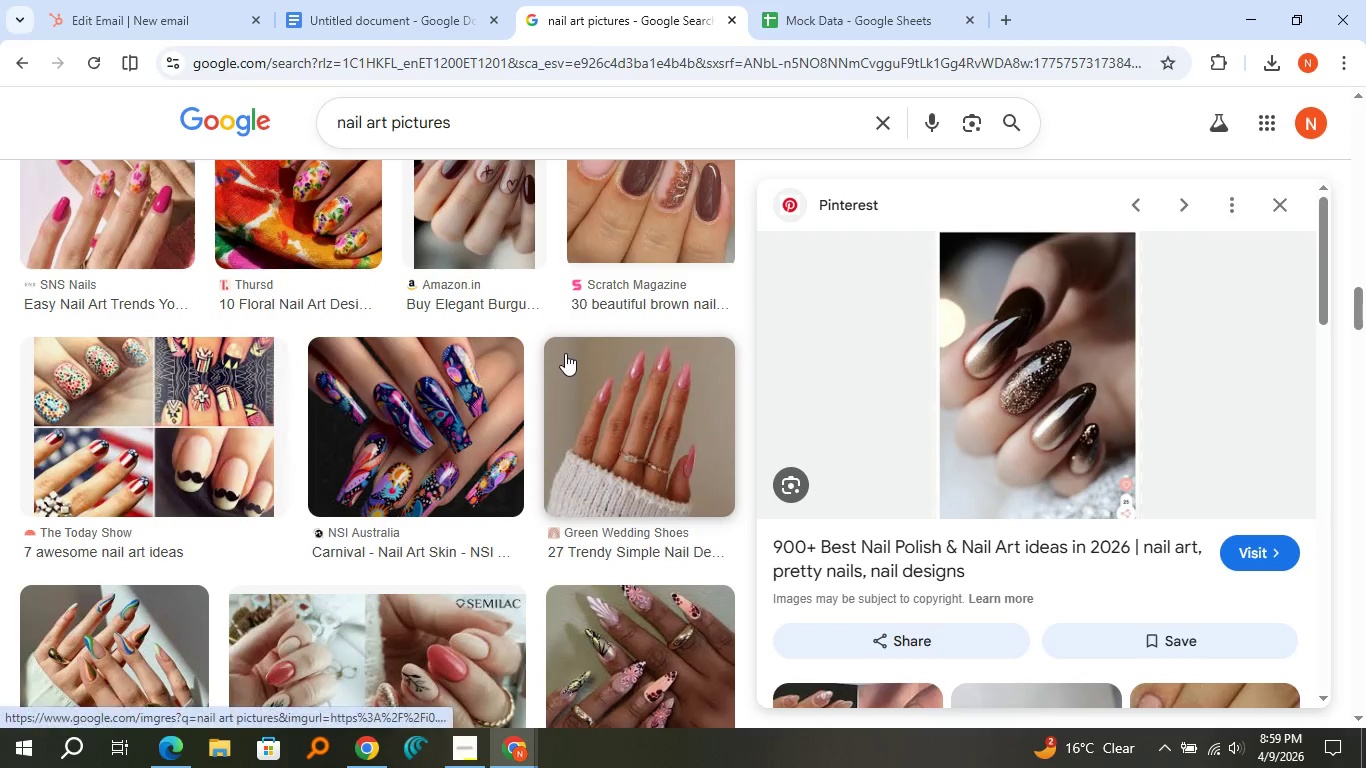 
scroll: coordinate [272, 266], scroll_direction: up, amount: 32.0
 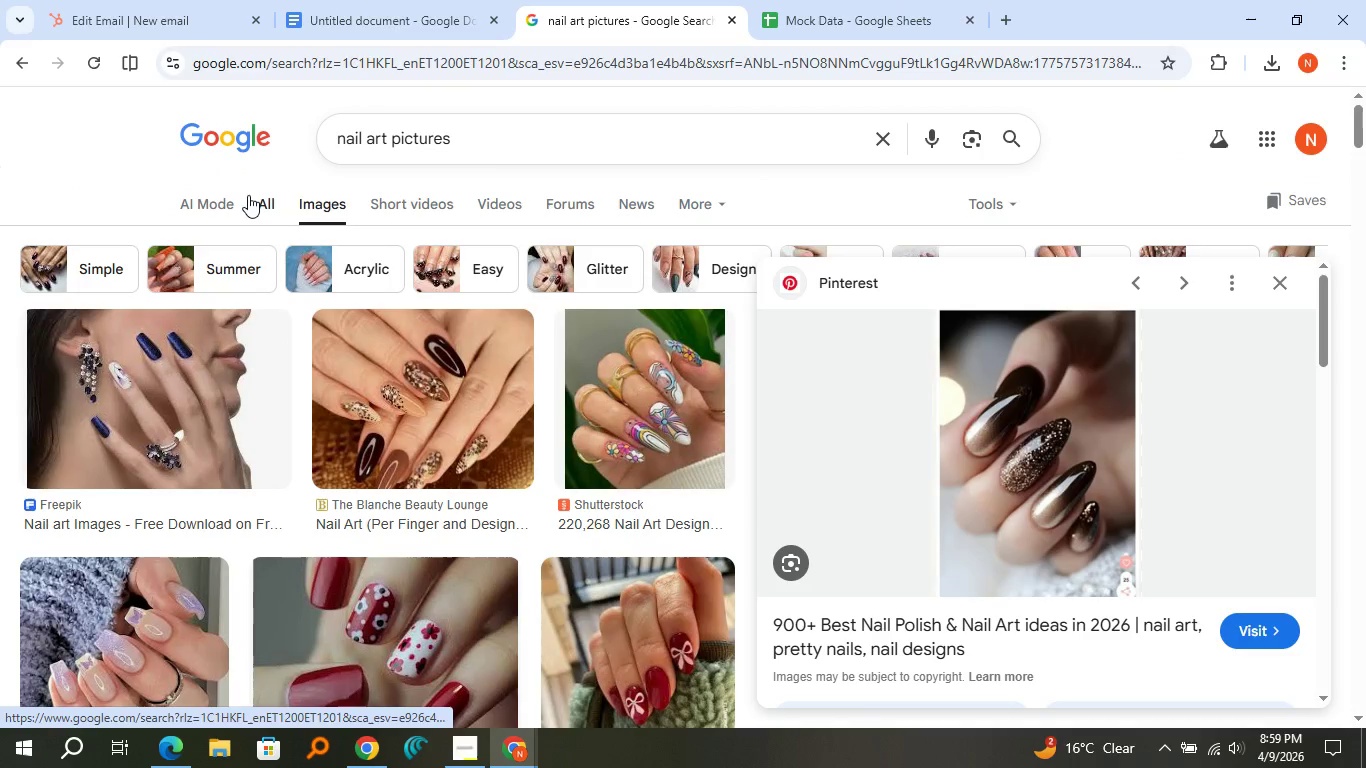 
left_click([248, 195])
 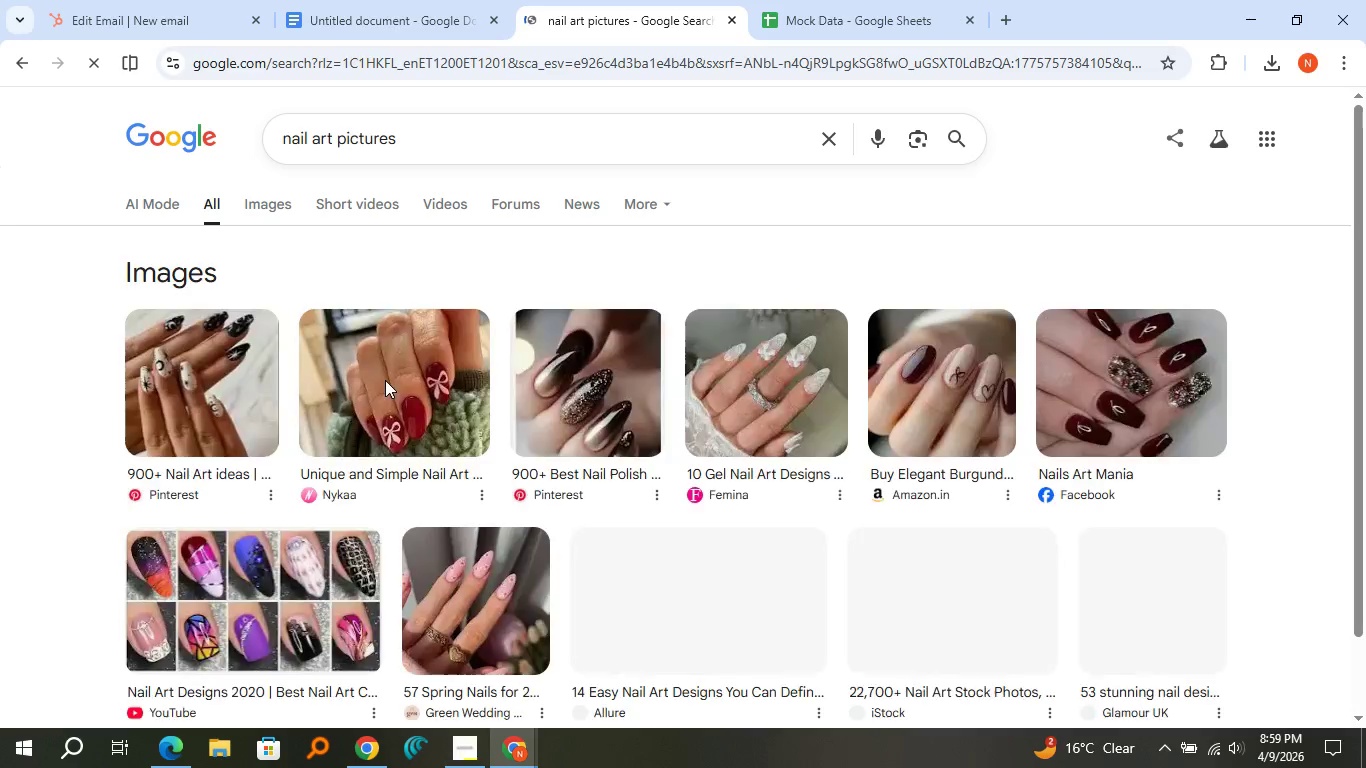 
scroll: coordinate [385, 380], scroll_direction: down, amount: 5.0
 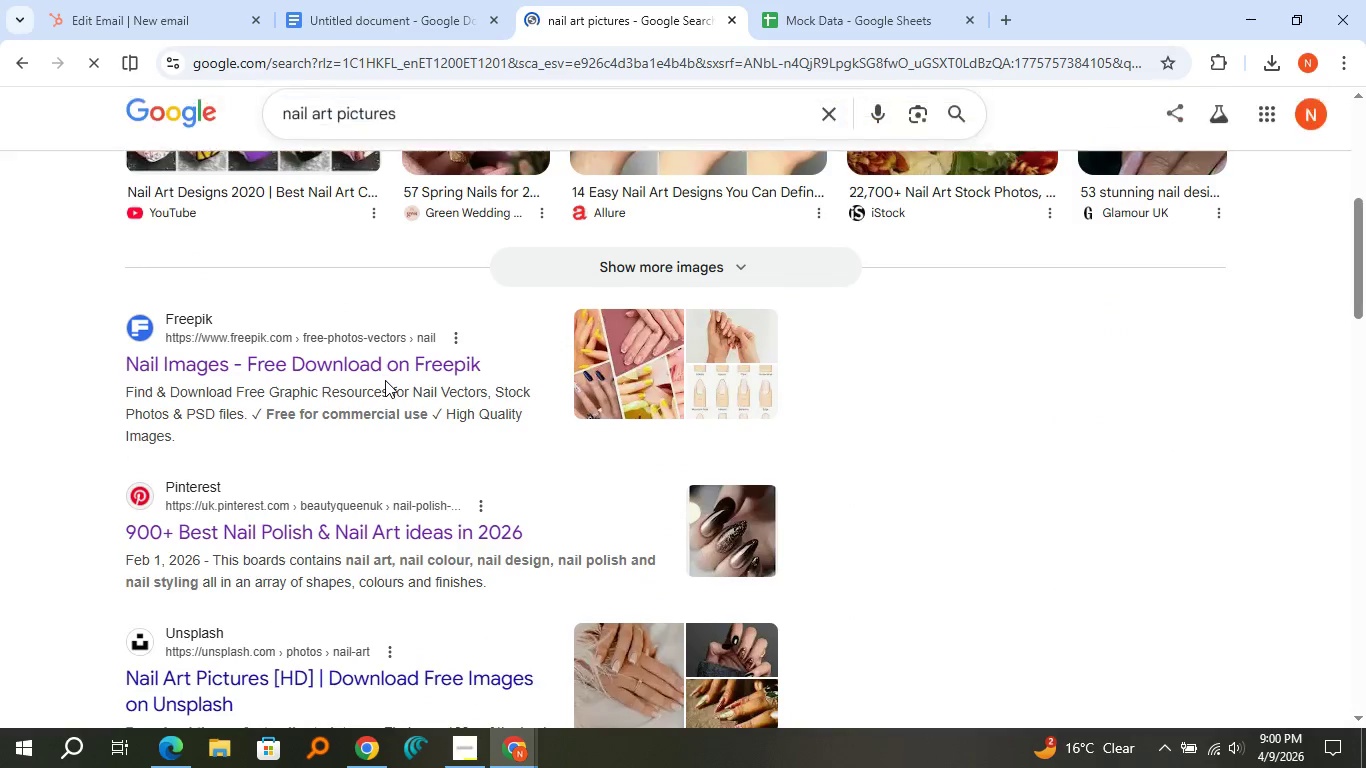 
scroll: coordinate [385, 380], scroll_direction: none, amount: 0.0
 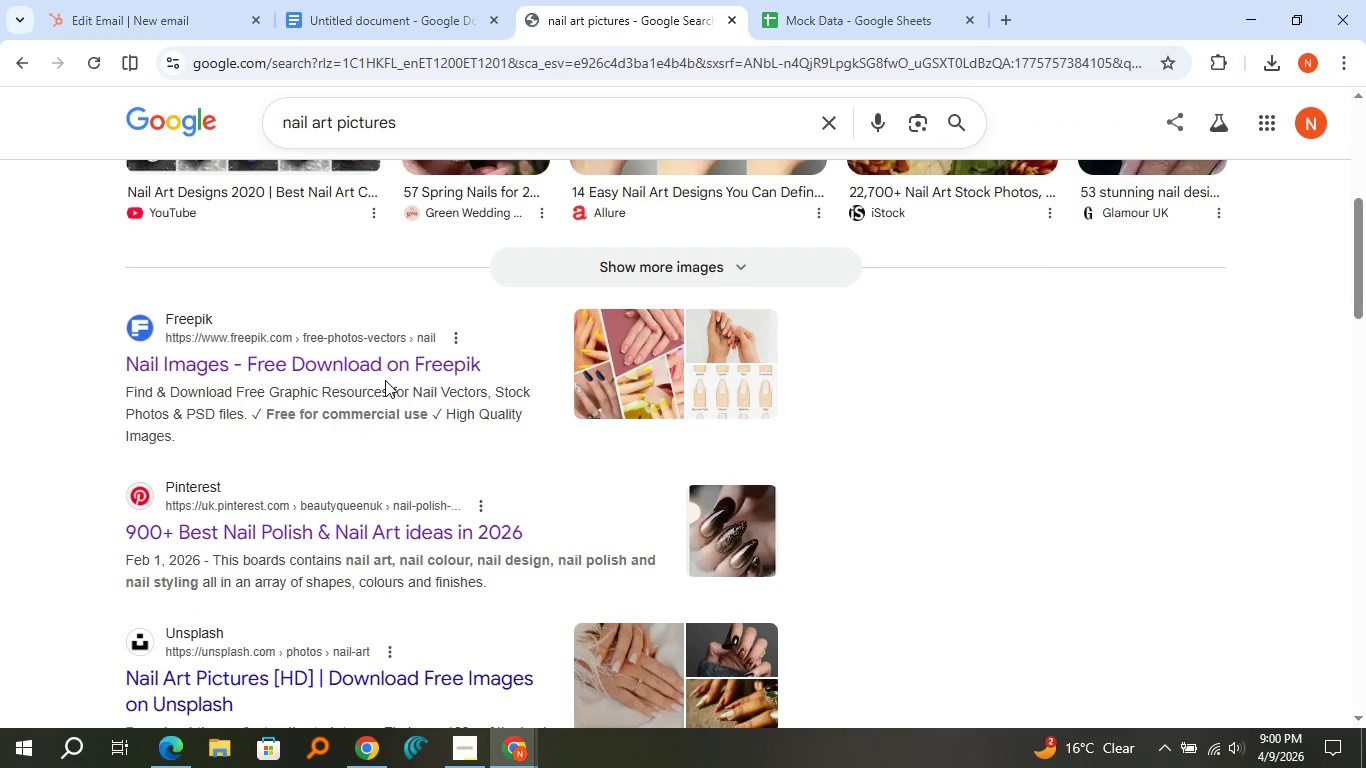 
scroll: coordinate [385, 380], scroll_direction: down, amount: 3.0
 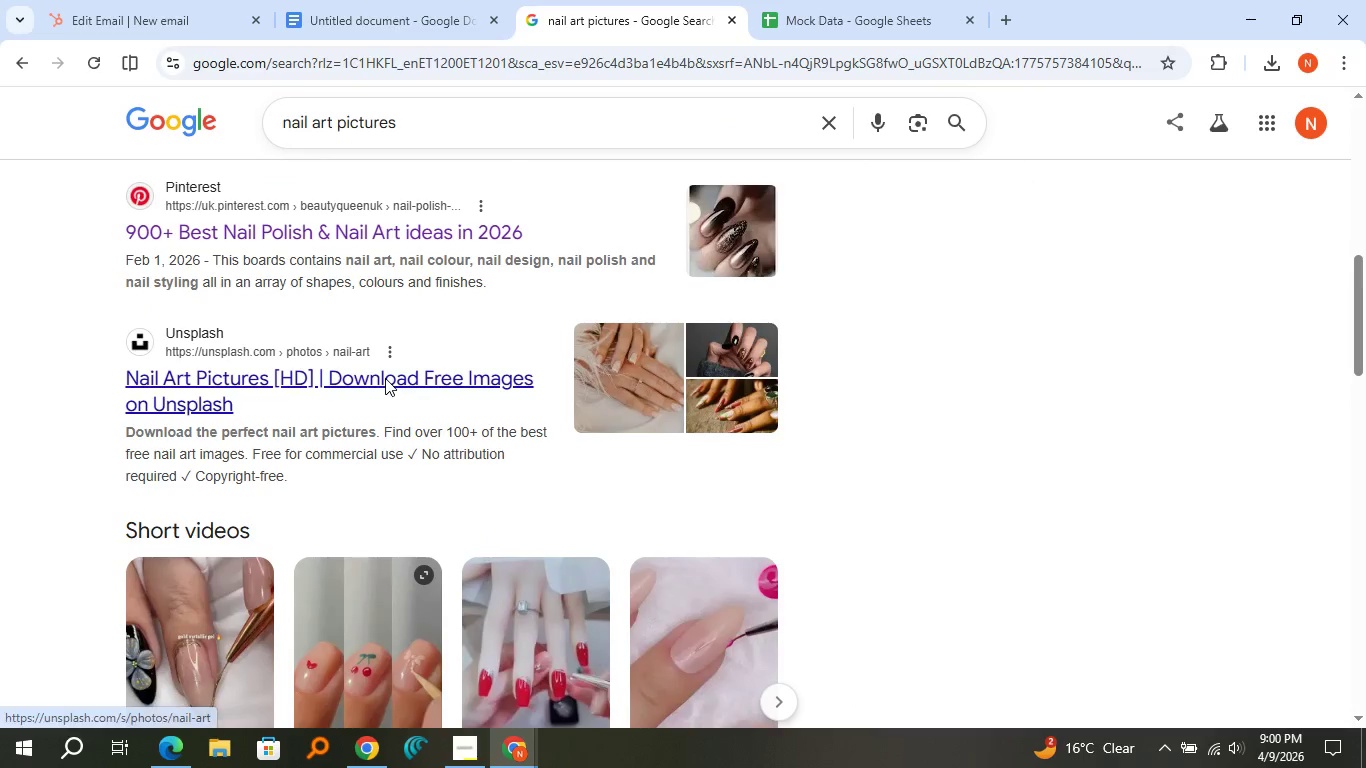 
left_click([385, 377])
 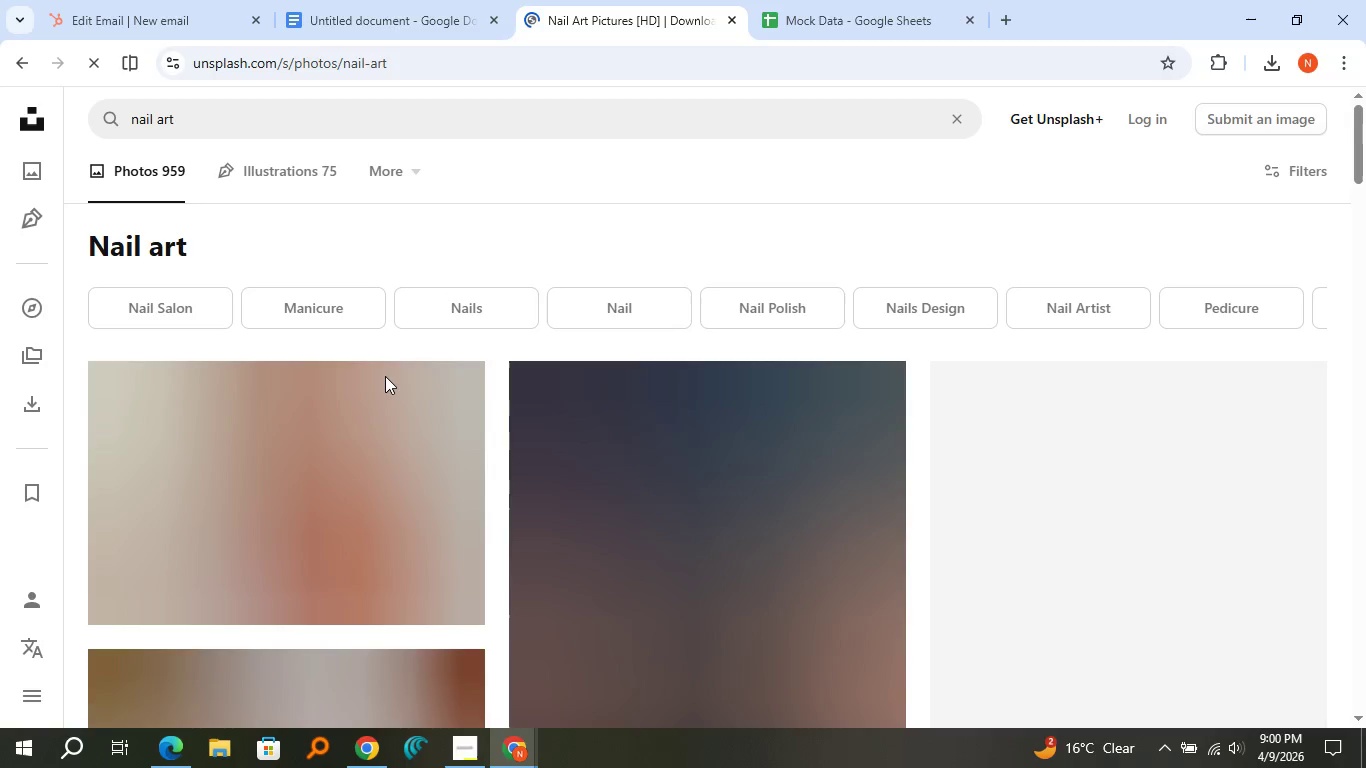 
wait(8.27)
 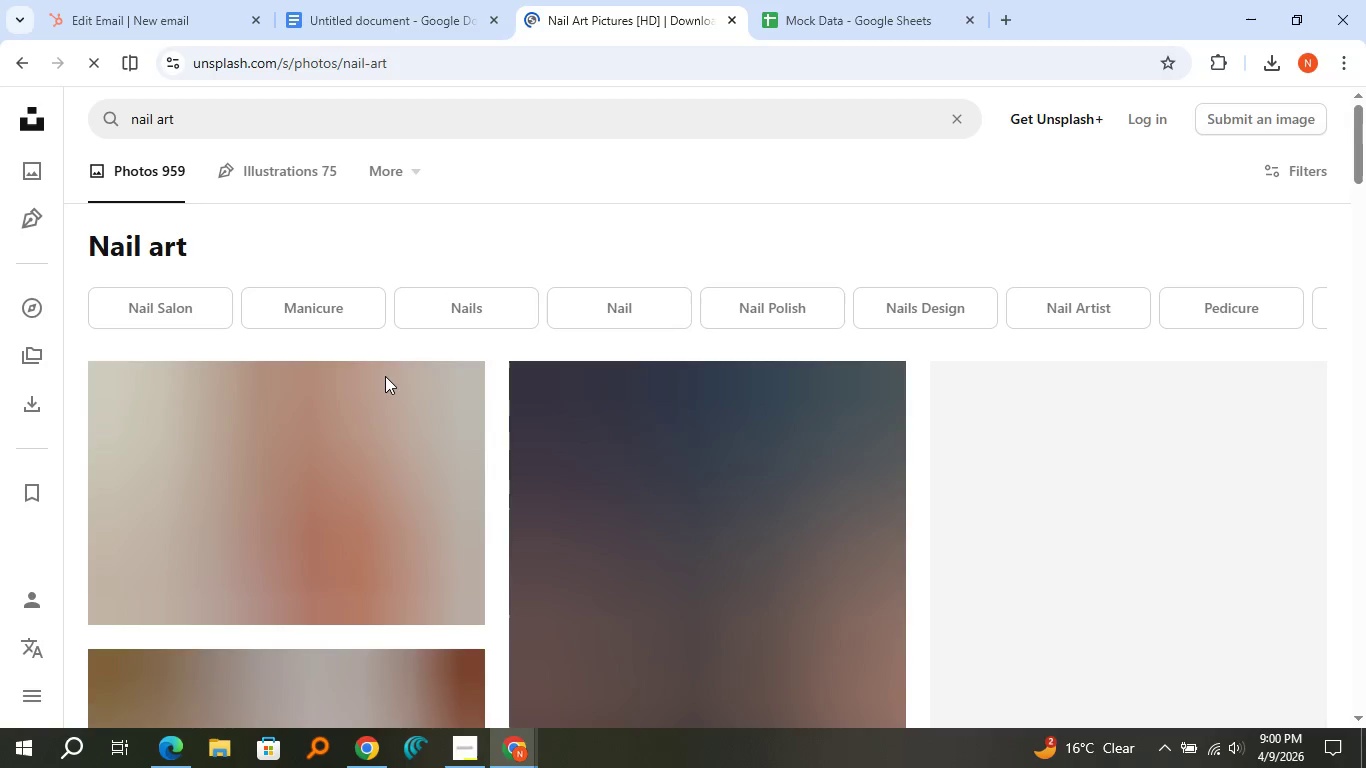 
scroll: coordinate [668, 410], scroll_direction: down, amount: 17.0
 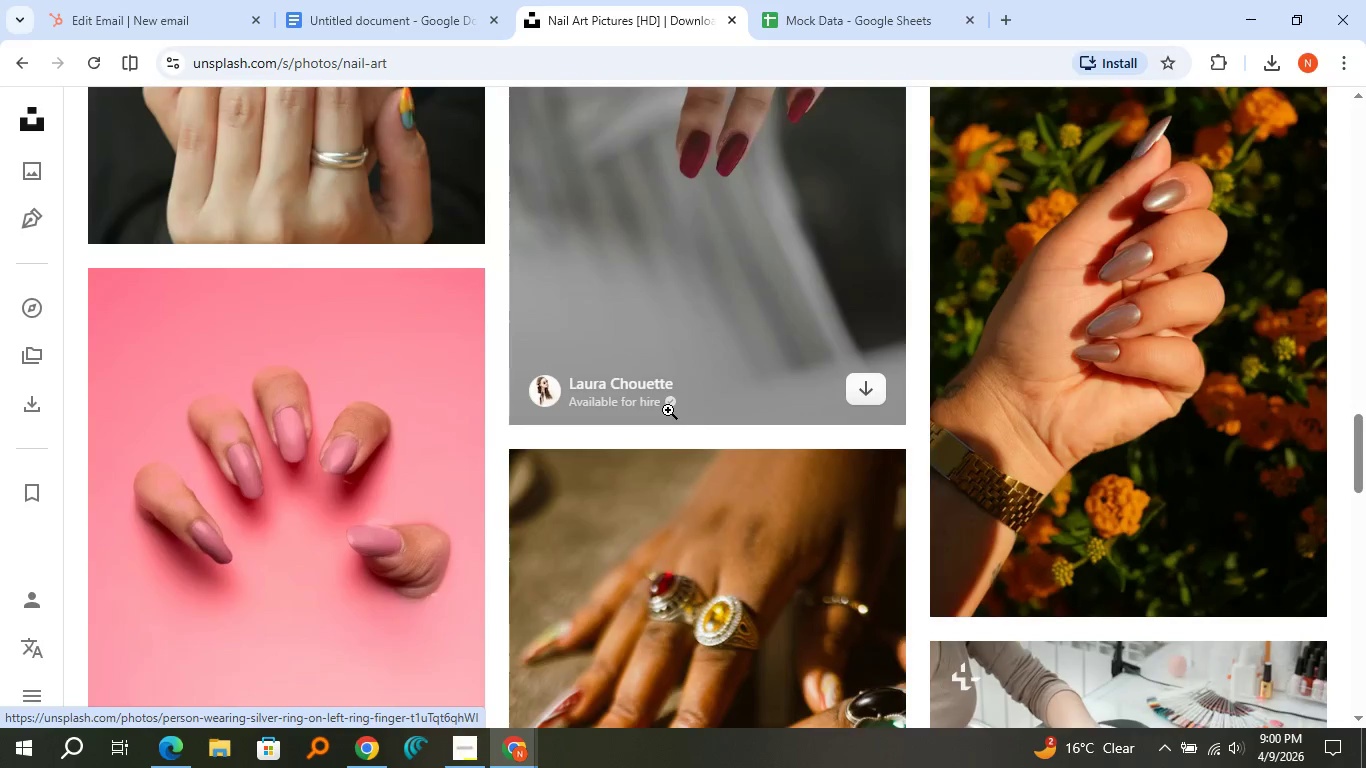 
scroll: coordinate [675, 413], scroll_direction: down, amount: 4.0
 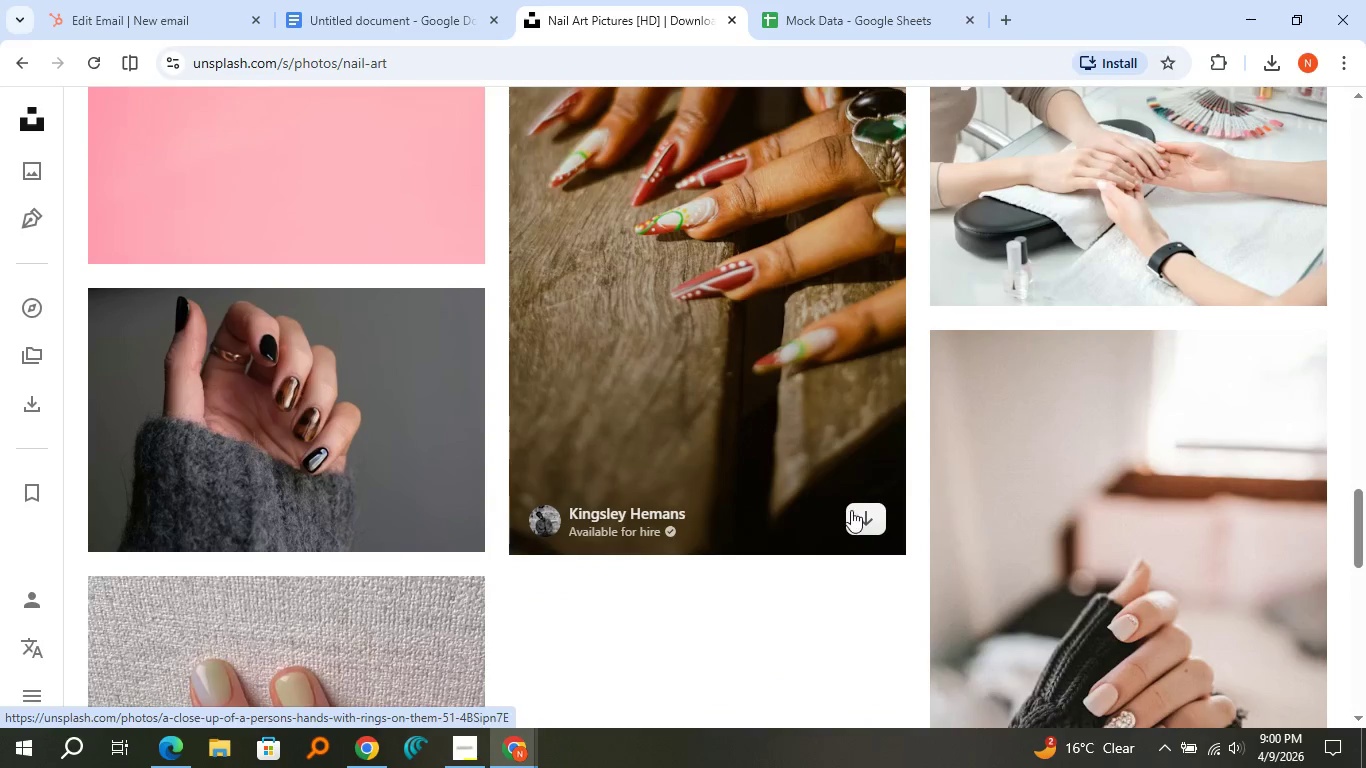 
left_click([853, 514])
 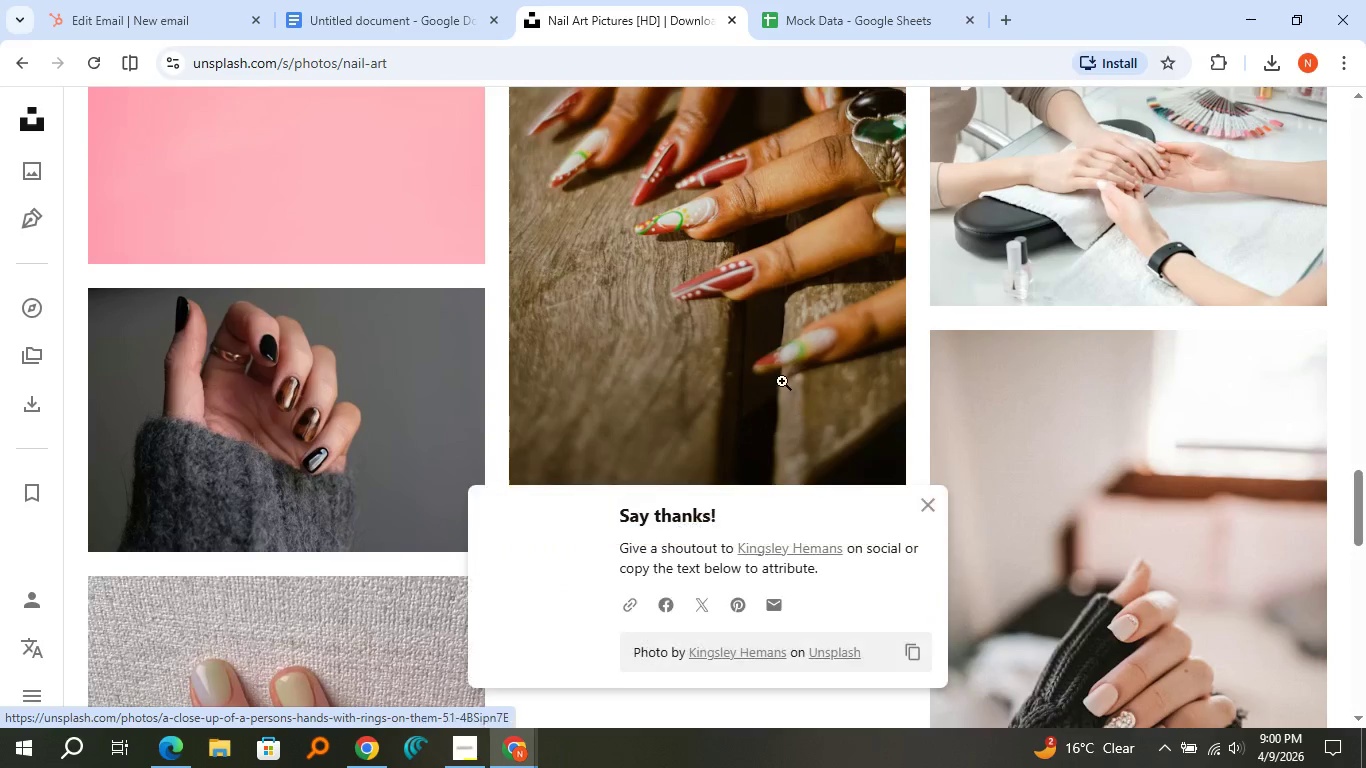 
mouse_move([817, 374])
 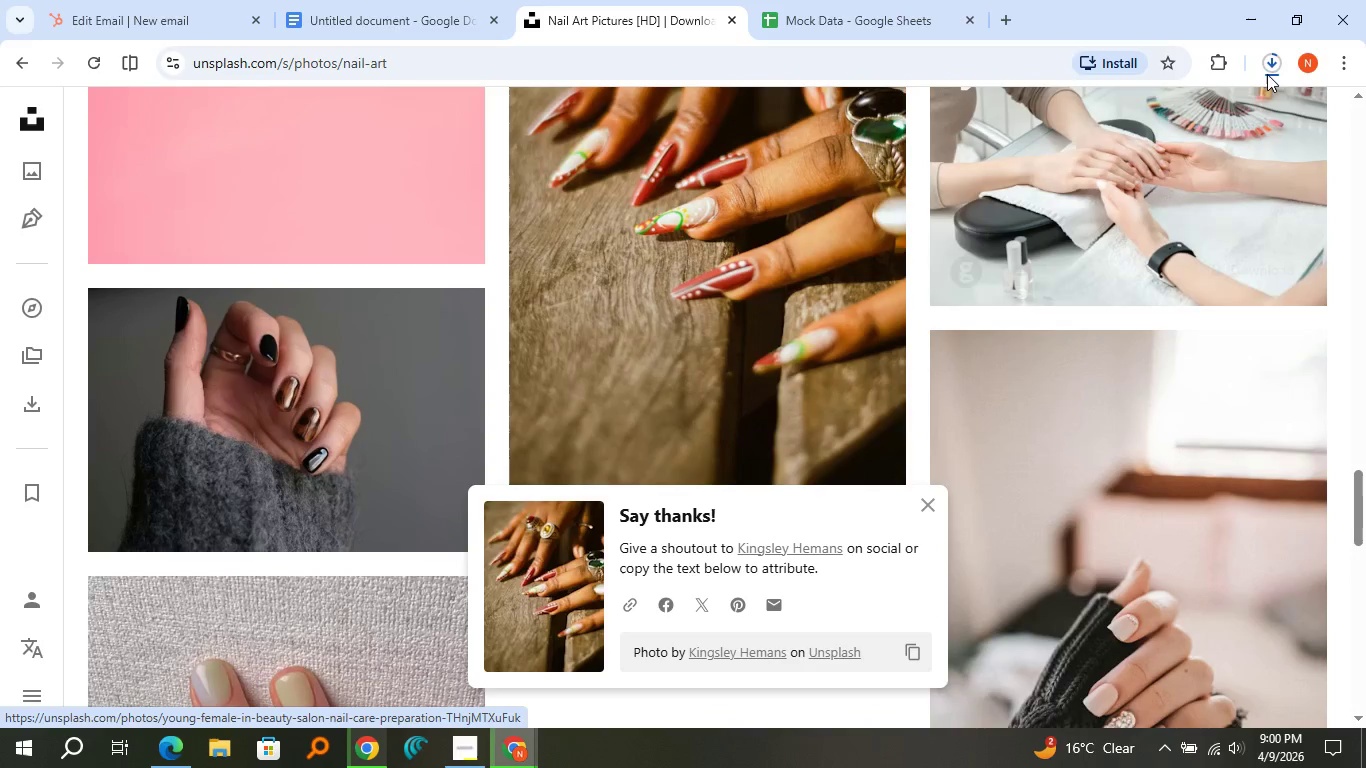 
left_click([1267, 74])
 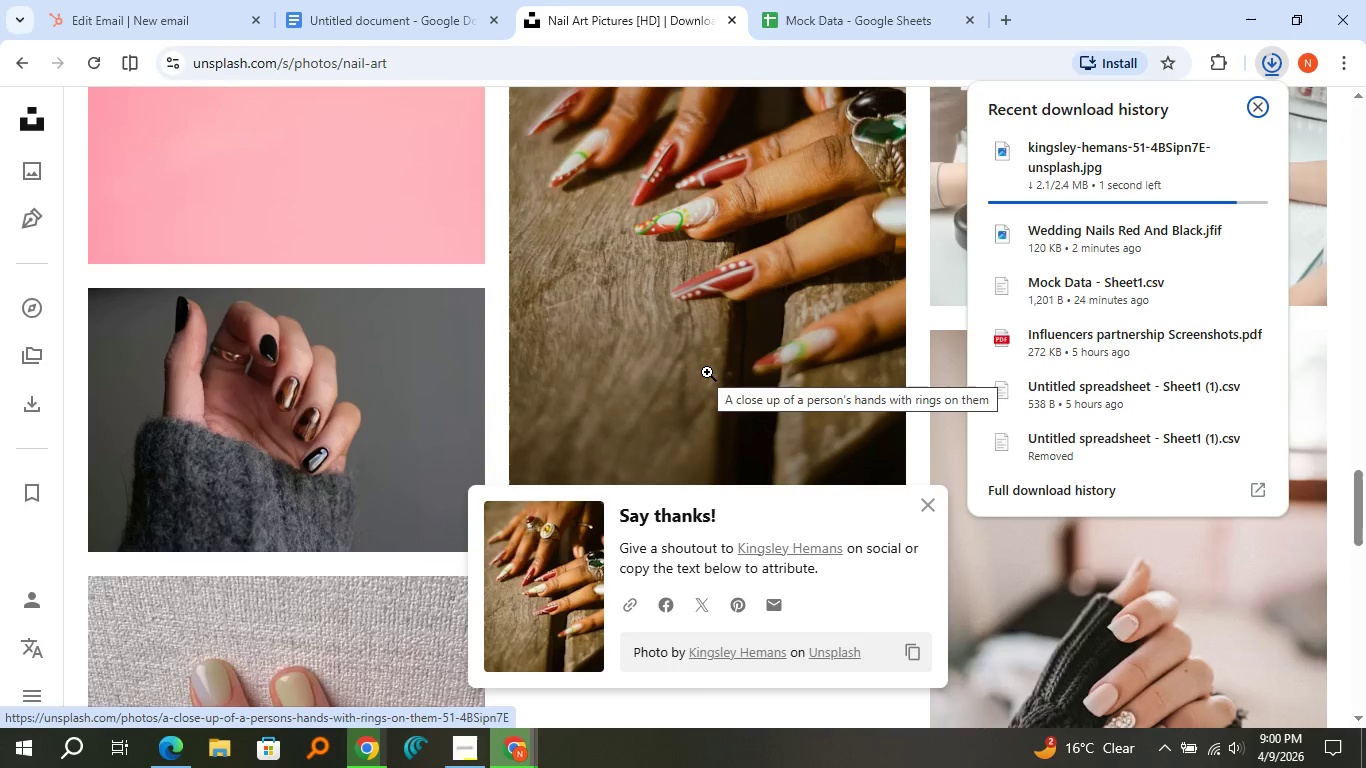 
wait(15.41)
 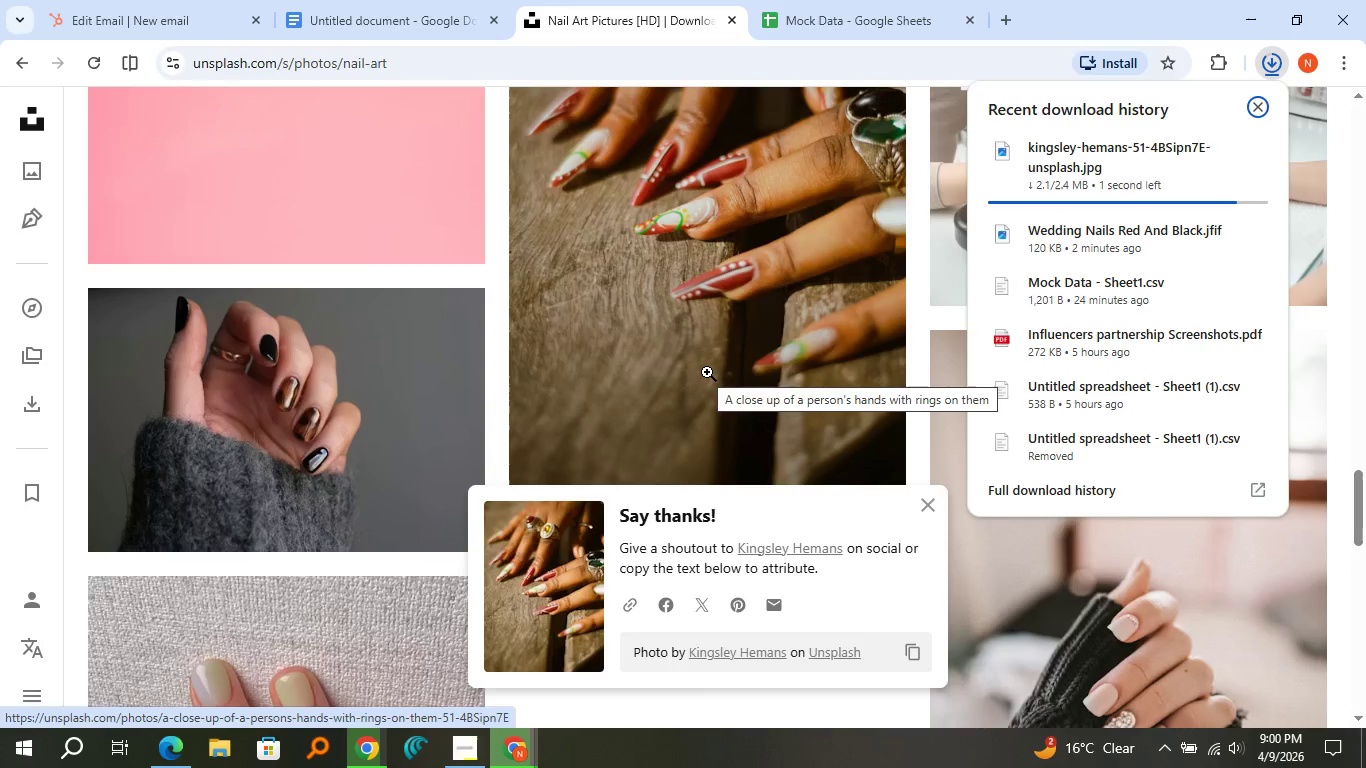 
left_click([209, 21])
 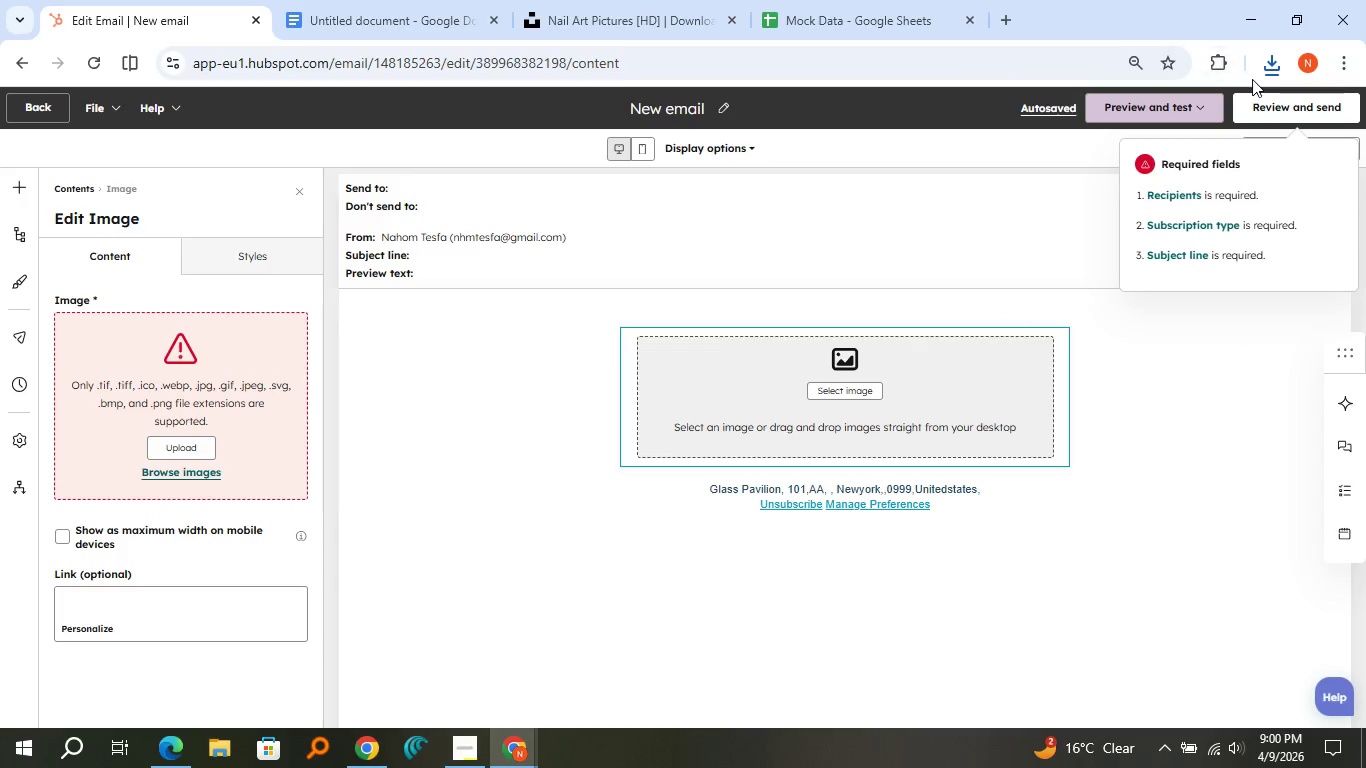 
left_click([1264, 66])
 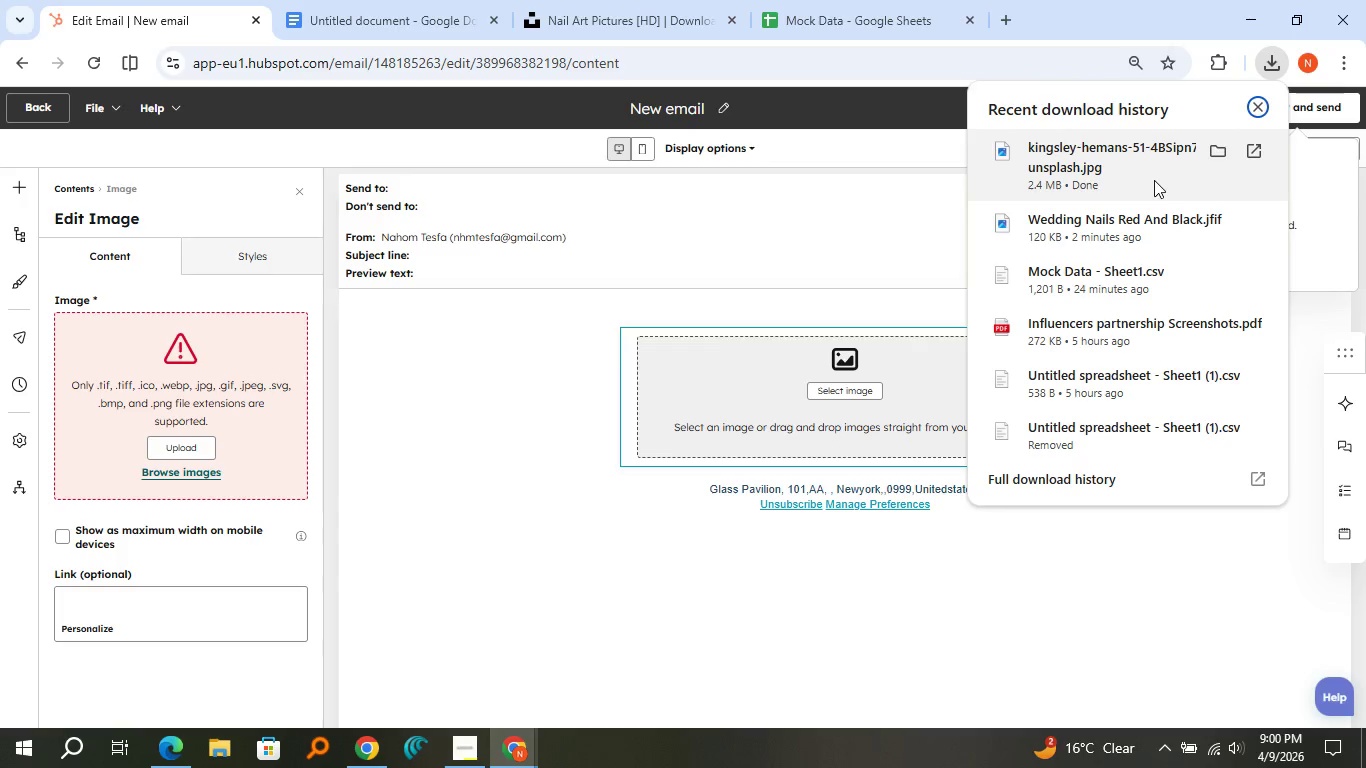 
left_click_drag(start_coordinate=[1146, 173], to_coordinate=[249, 384])
 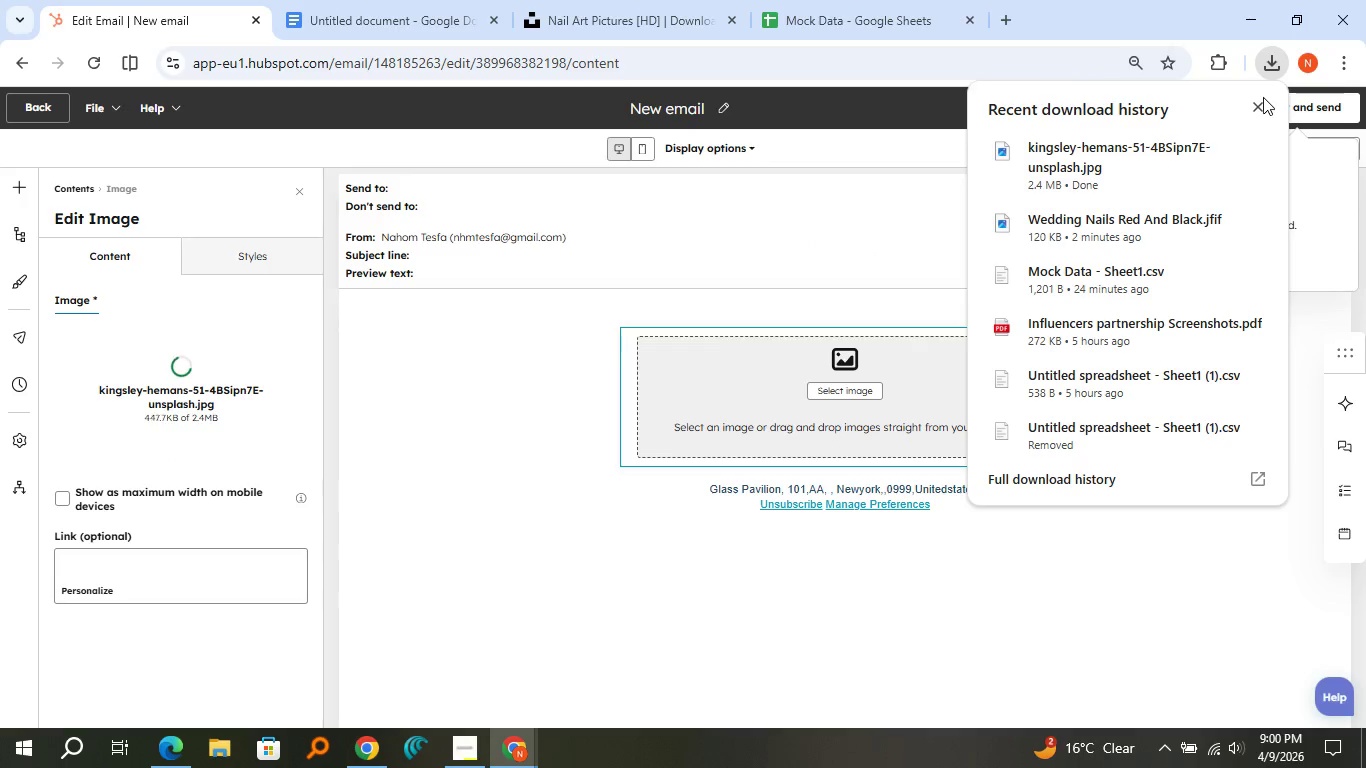 
left_click([1263, 103])
 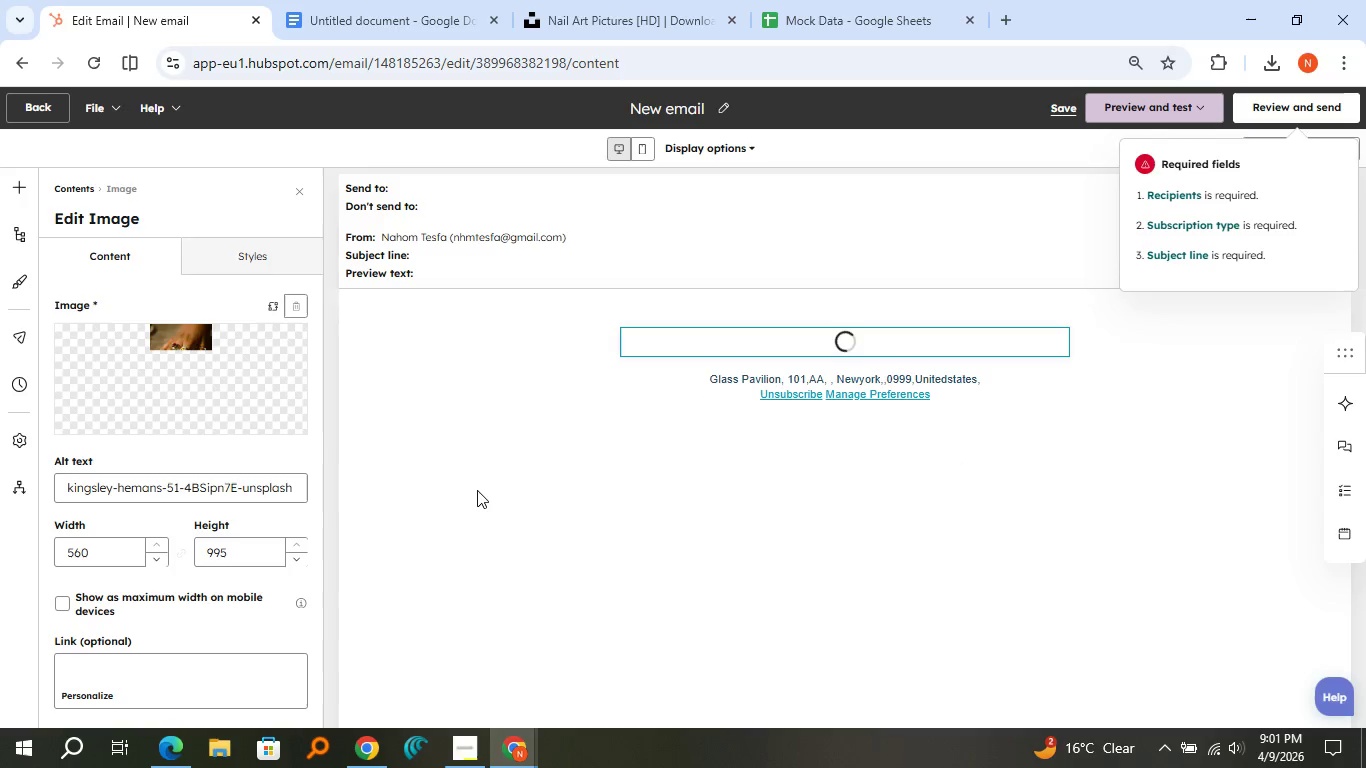 
wait(17.81)
 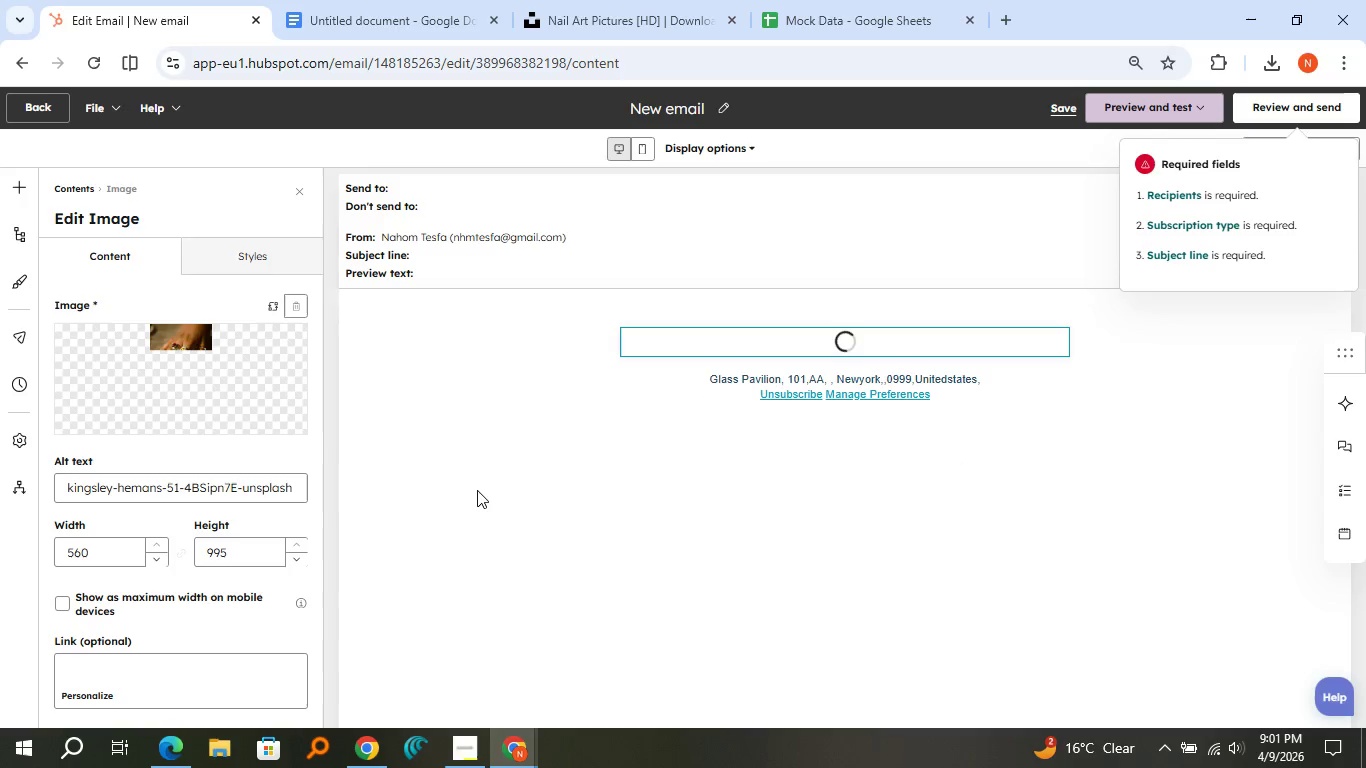 
scroll: coordinate [338, 513], scroll_direction: down, amount: 2.0
 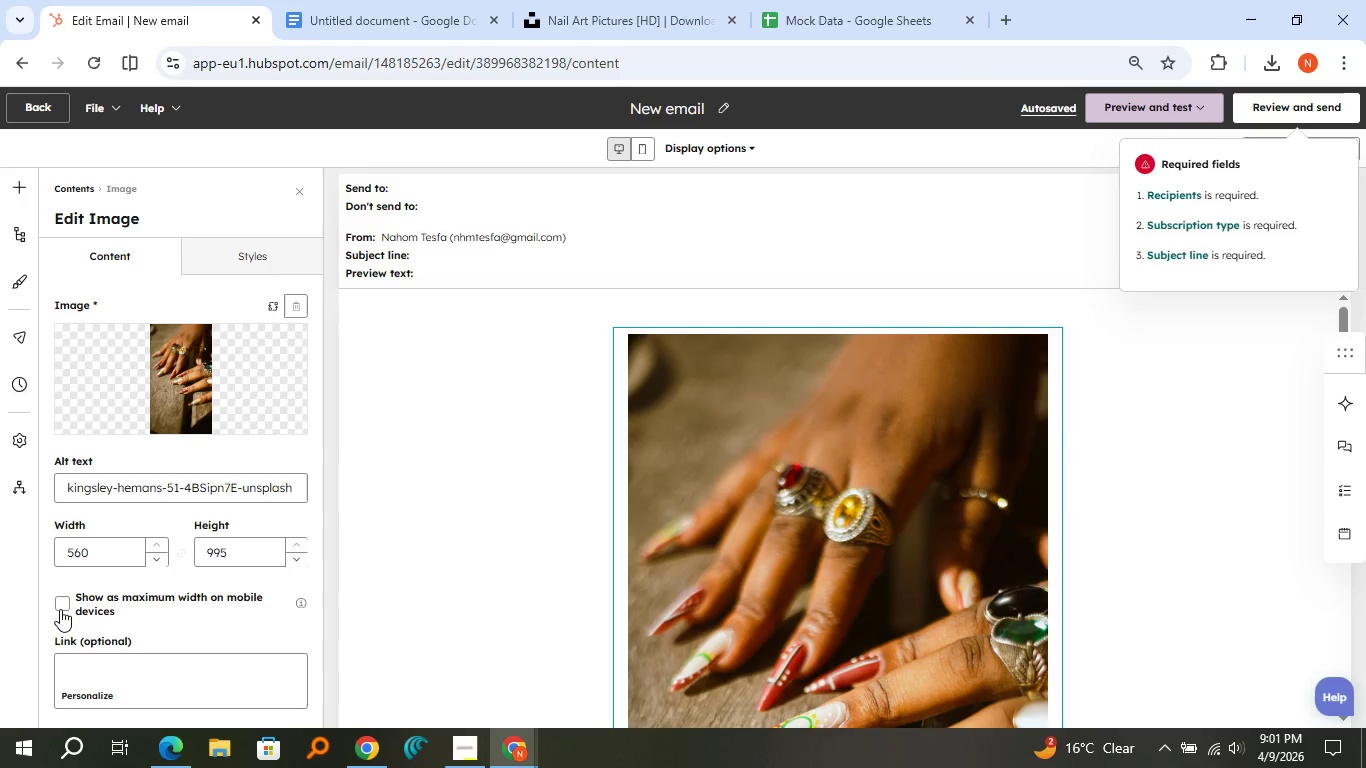 
left_click([60, 607])
 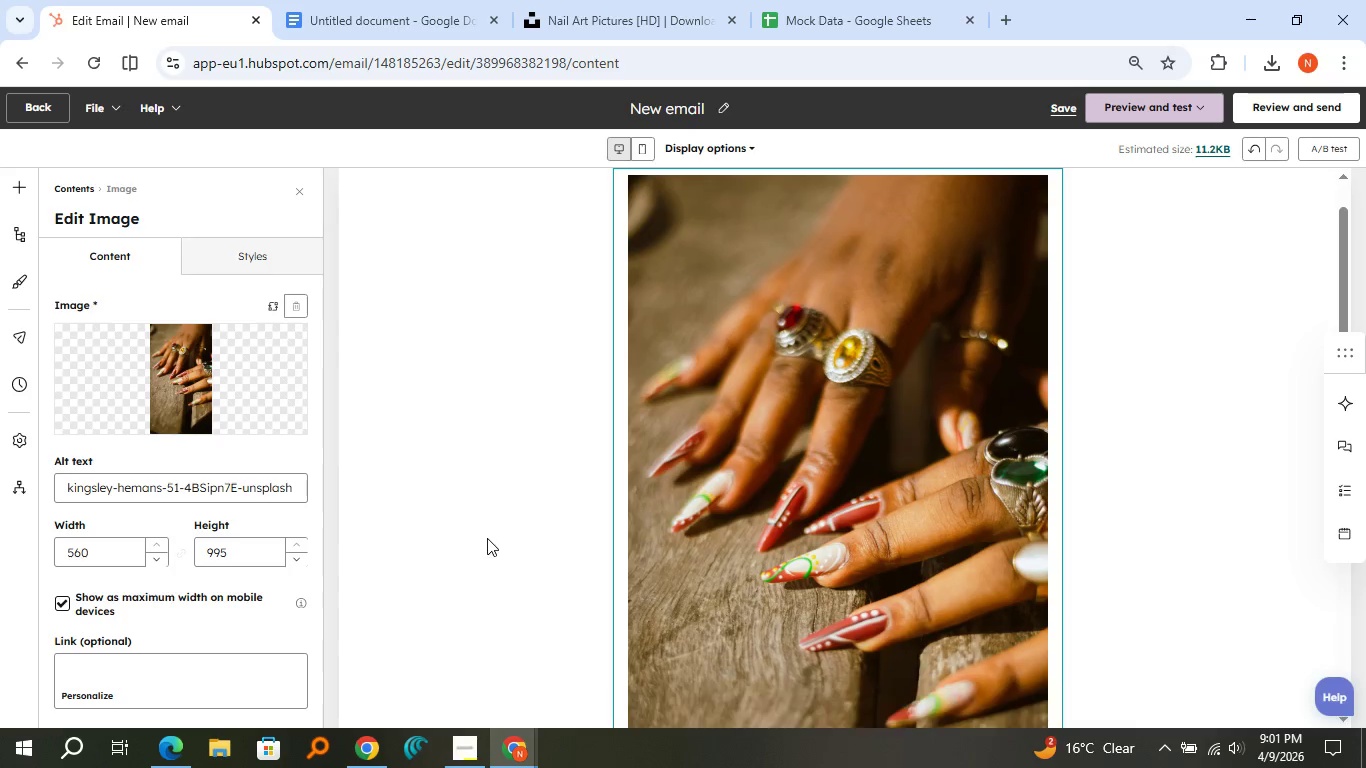 
scroll: coordinate [510, 489], scroll_direction: down, amount: 4.0
 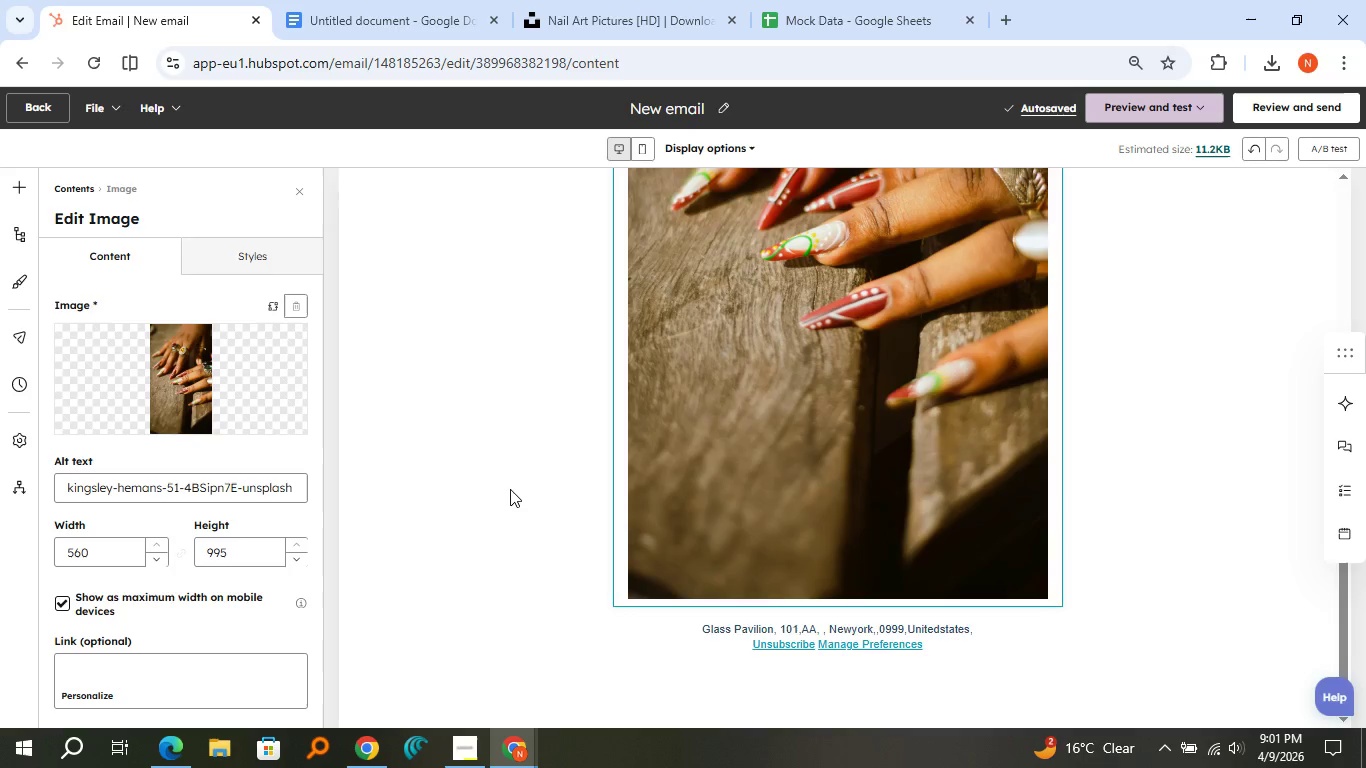 
scroll: coordinate [510, 489], scroll_direction: up, amount: 2.0
 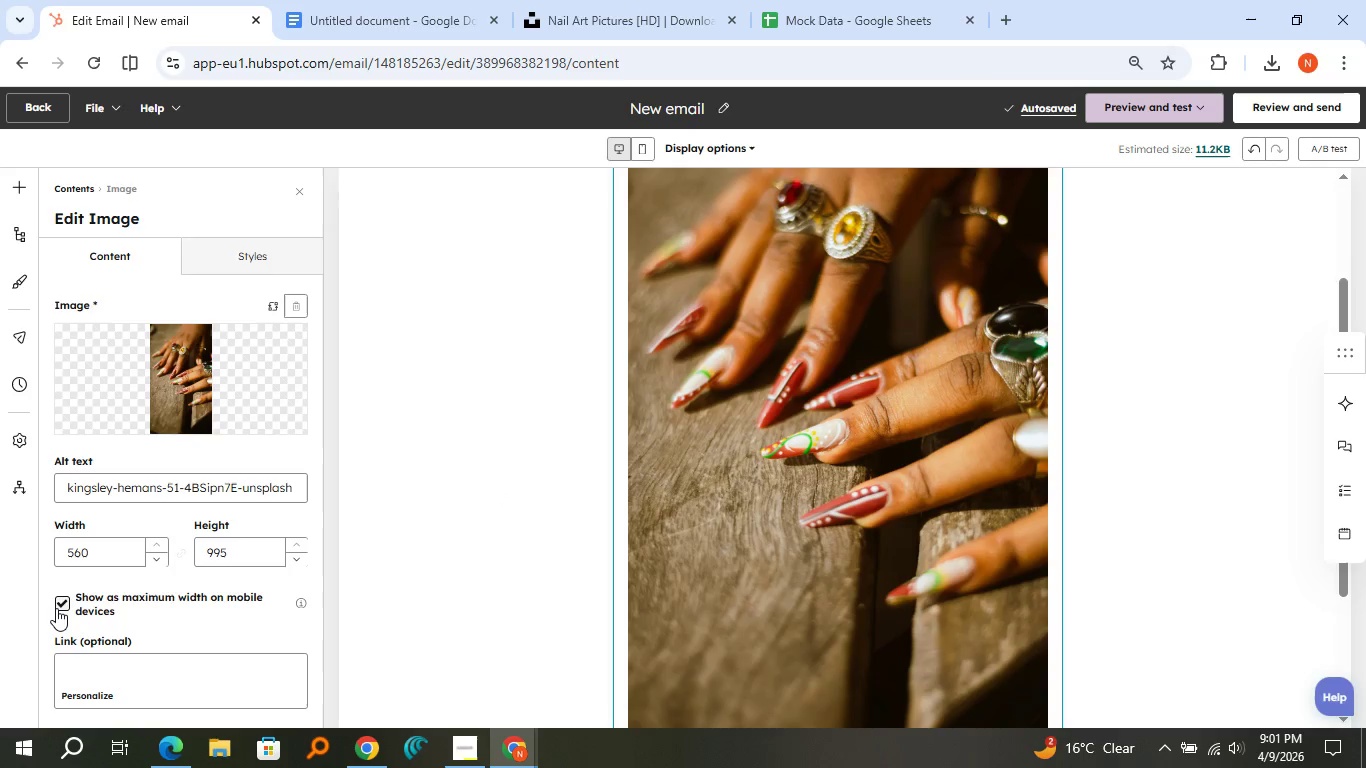 
left_click([56, 608])
 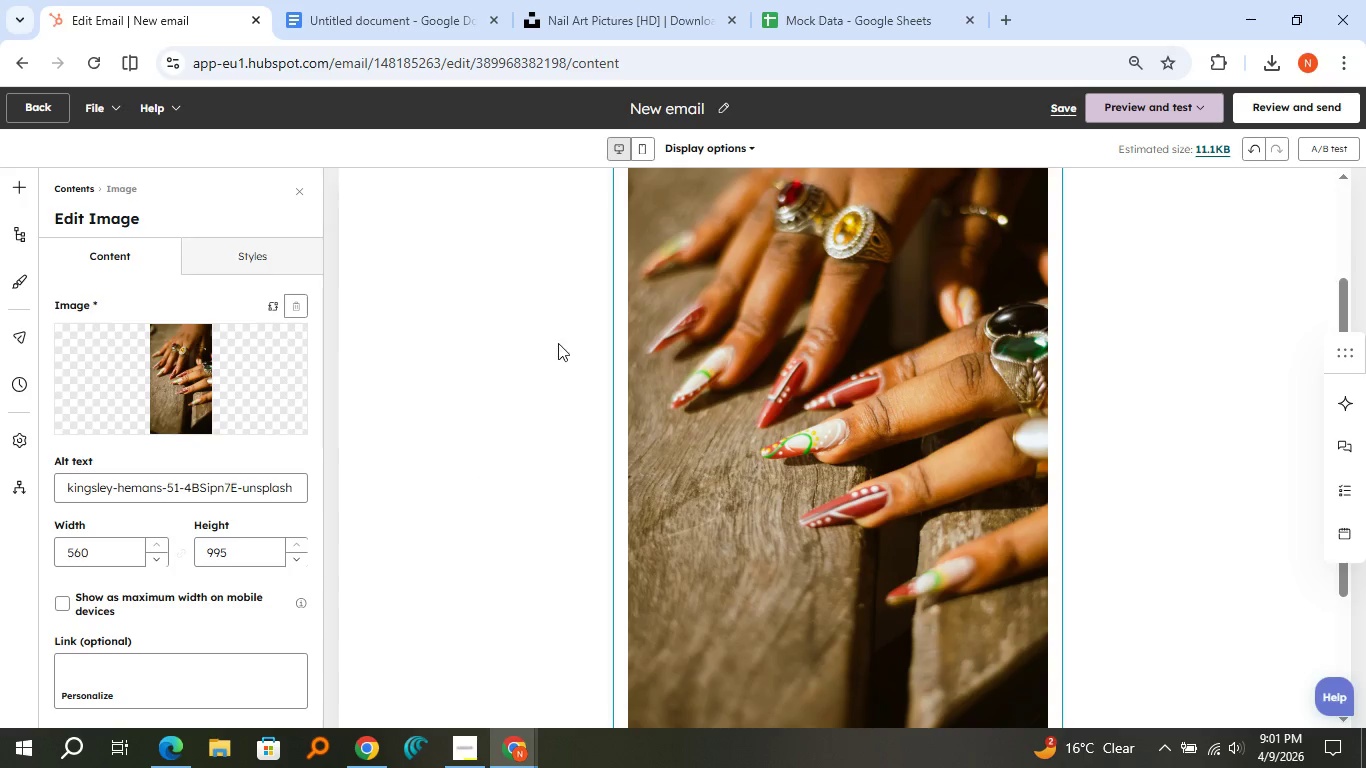 
left_click([640, 154])
 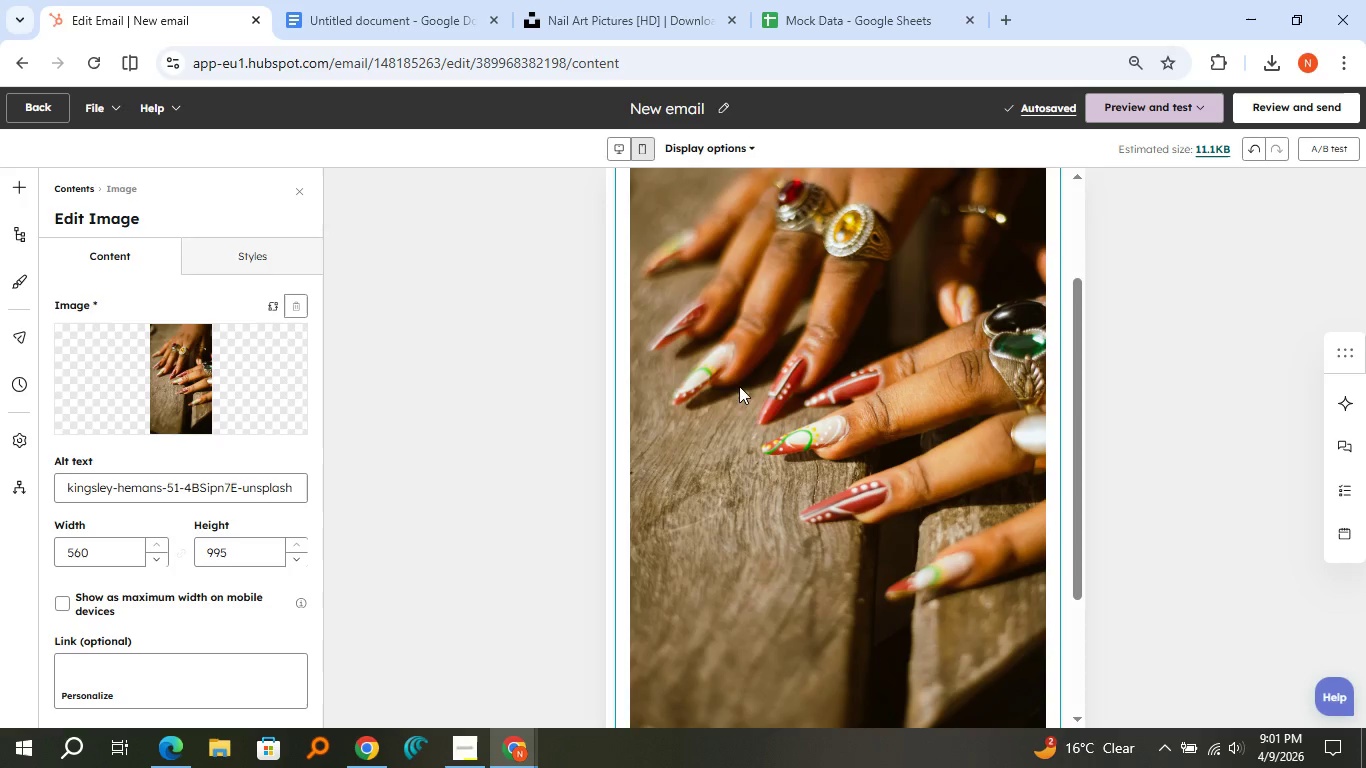 
scroll: coordinate [741, 408], scroll_direction: up, amount: 4.0
 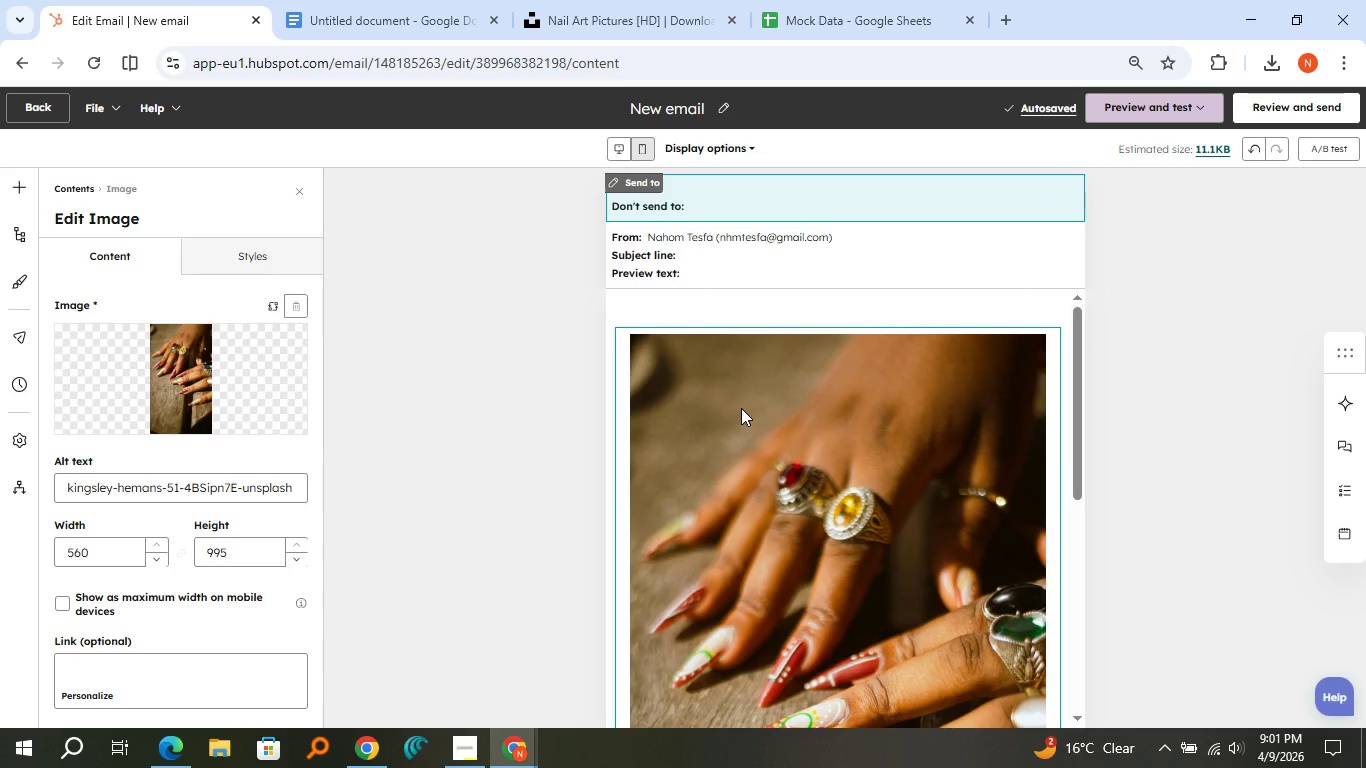 
scroll: coordinate [741, 408], scroll_direction: down, amount: 7.0
 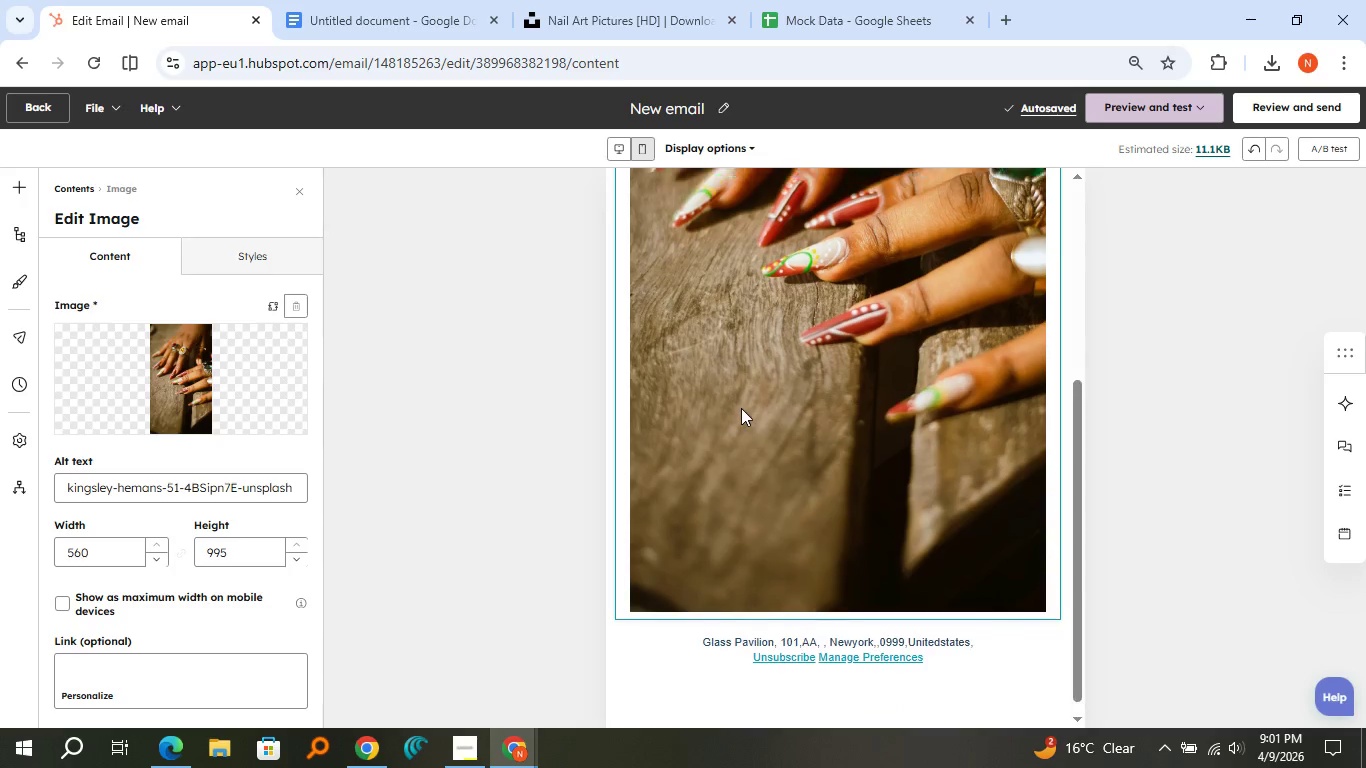 
scroll: coordinate [741, 408], scroll_direction: up, amount: 4.0
 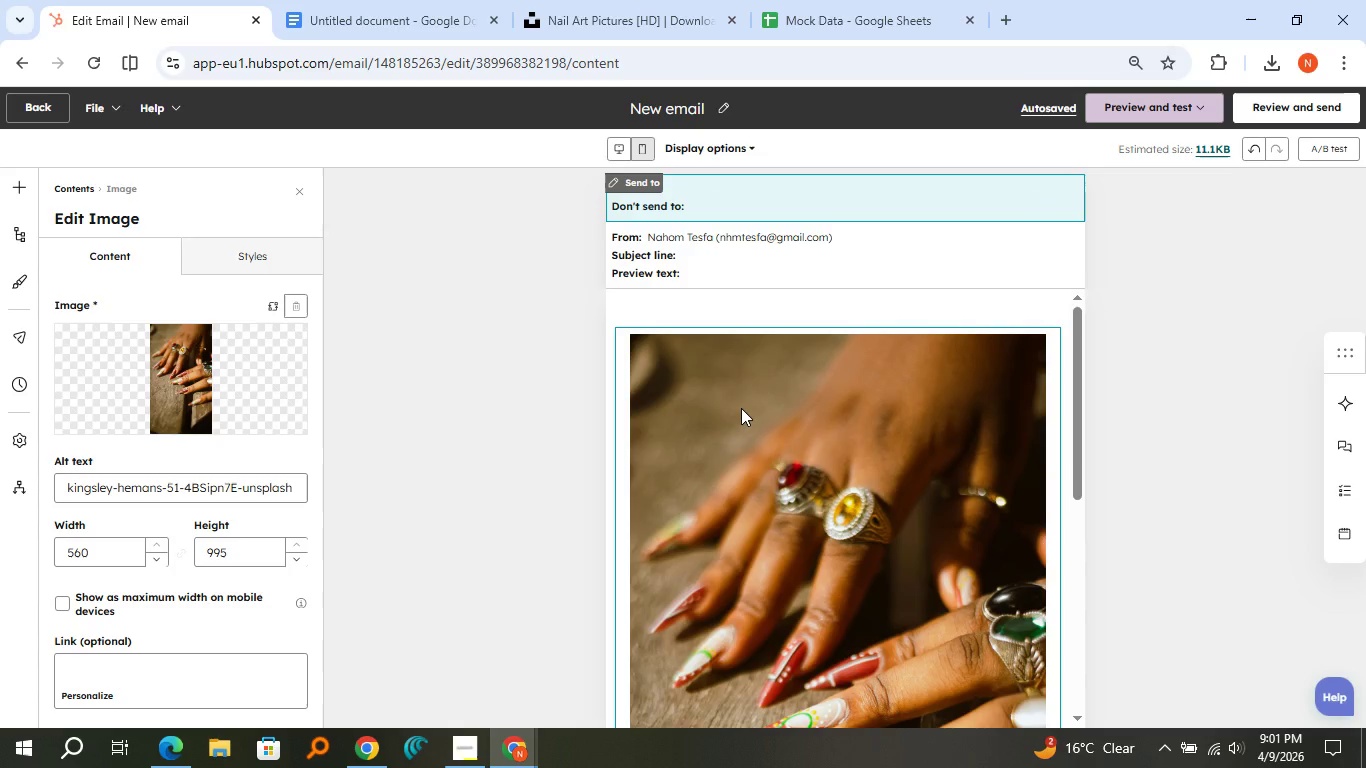 
scroll: coordinate [741, 408], scroll_direction: down, amount: 3.0
 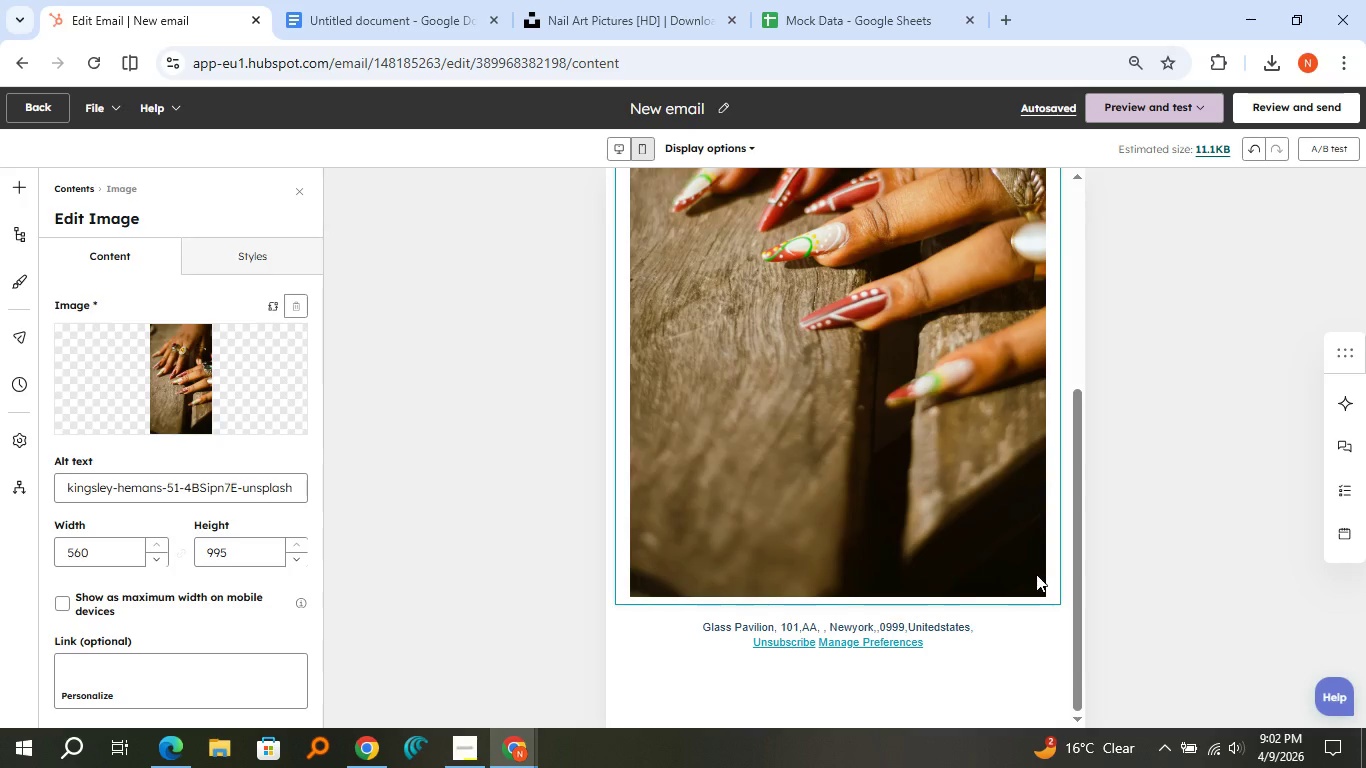 
wait(51.91)
 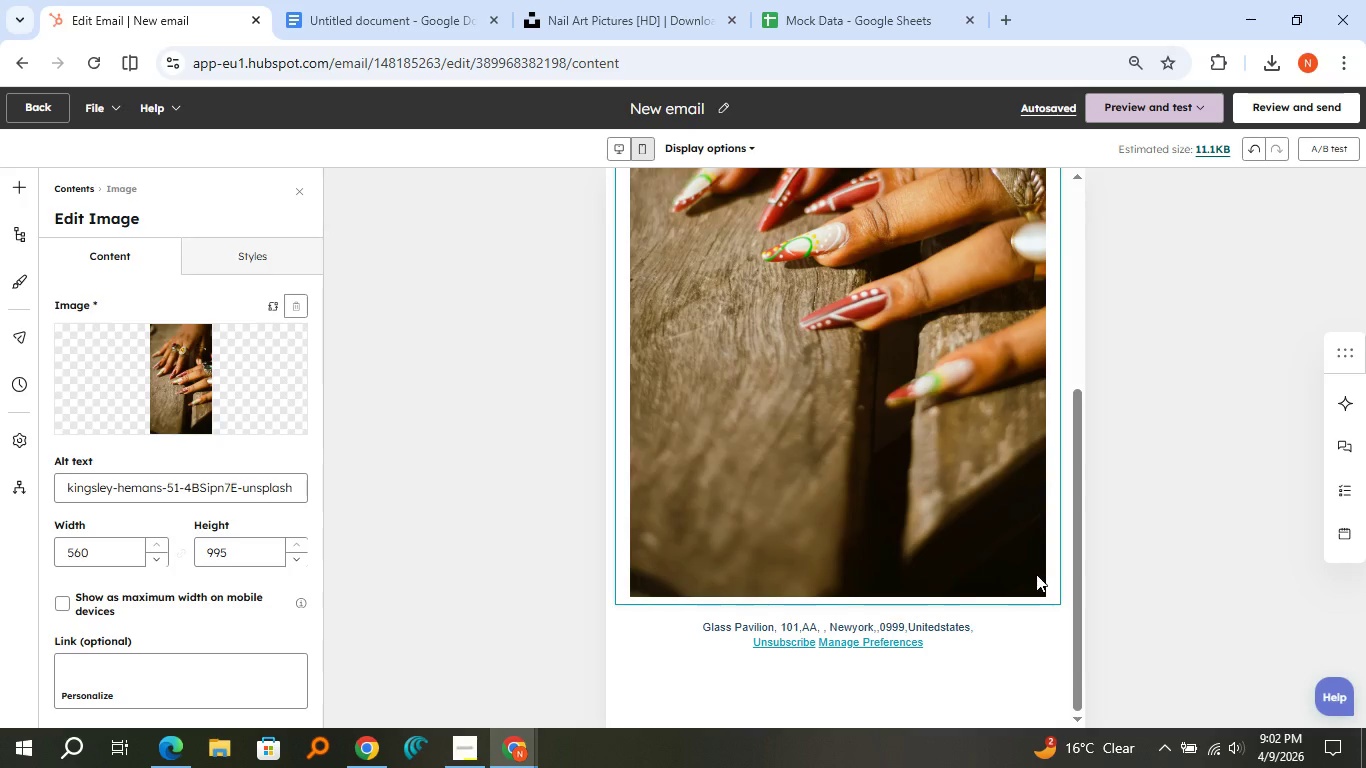 
scroll: coordinate [936, 558], scroll_direction: up, amount: 14.0
 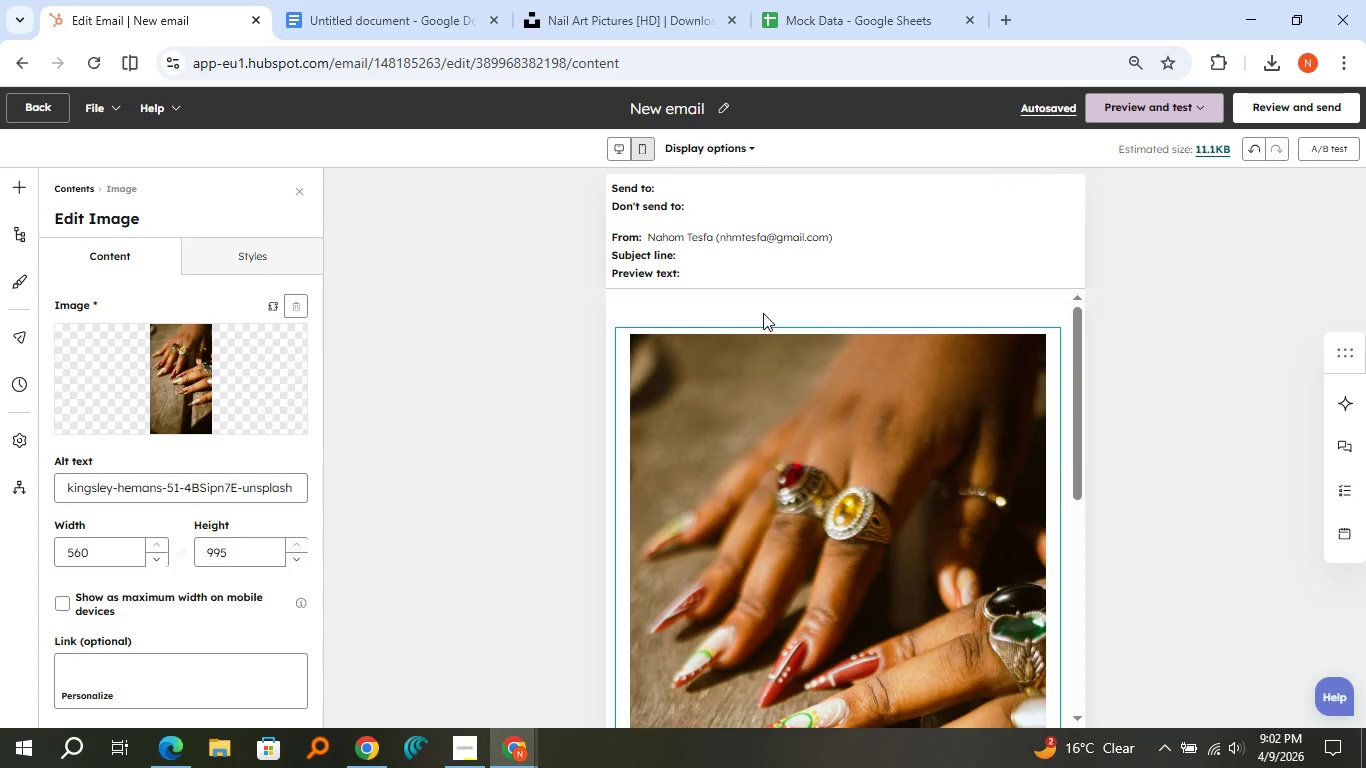 
left_click([761, 310])
 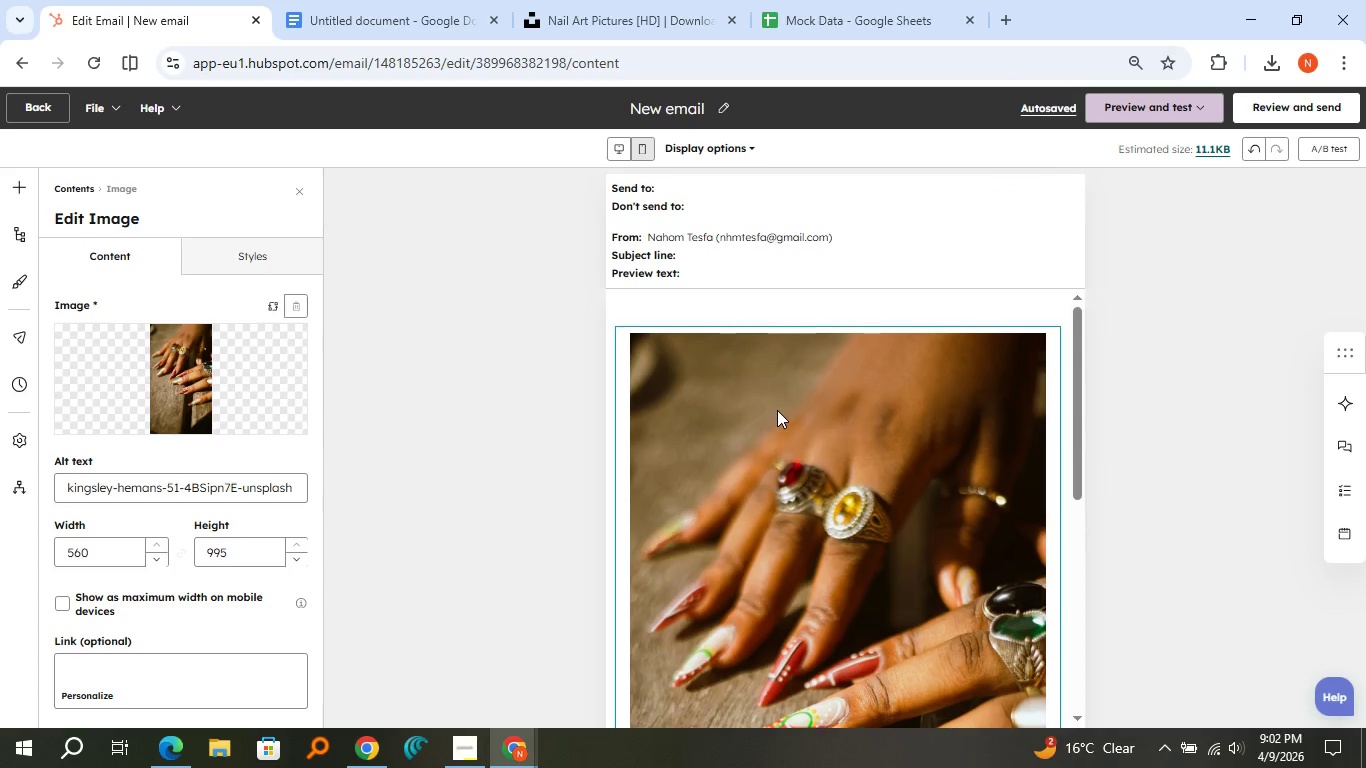 
scroll: coordinate [806, 456], scroll_direction: down, amount: 6.0
 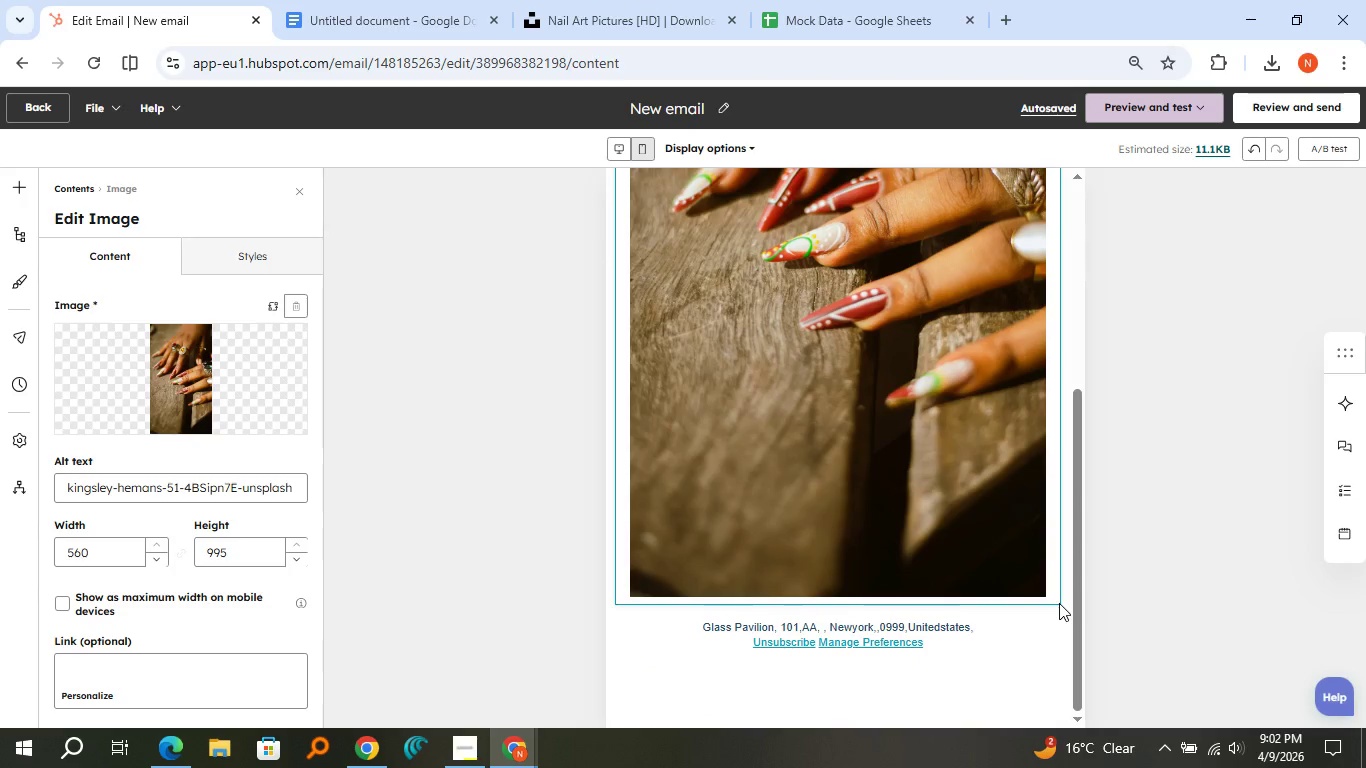 
left_click([1057, 597])
 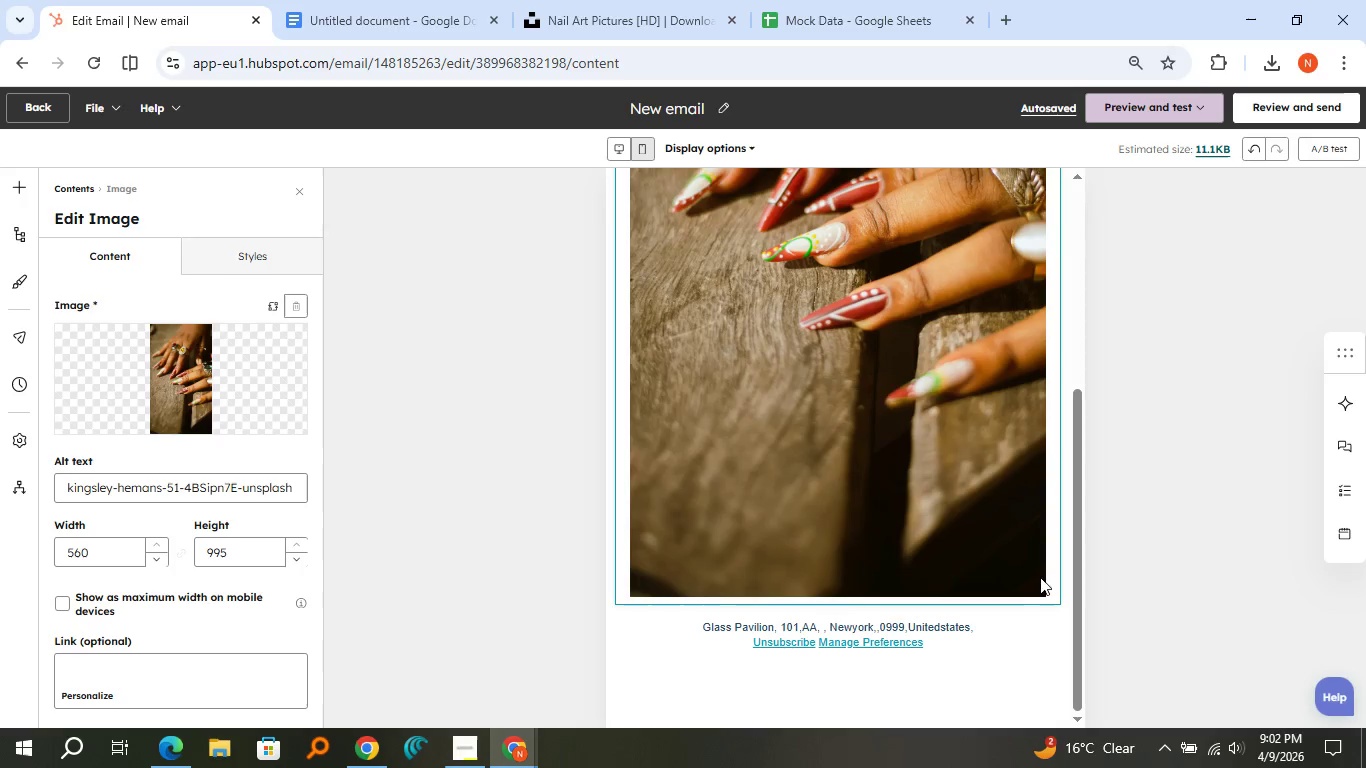 
double_click([1036, 571])
 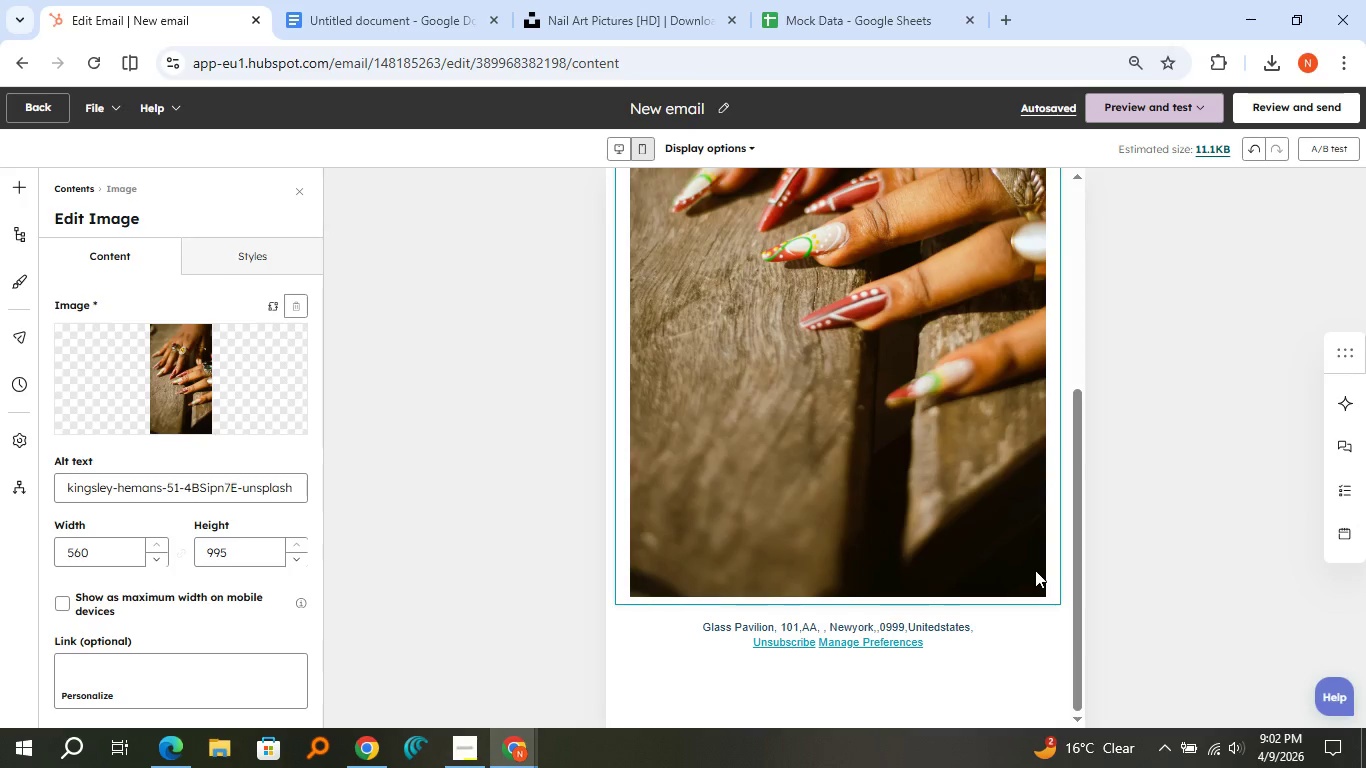 
triple_click([1035, 570])
 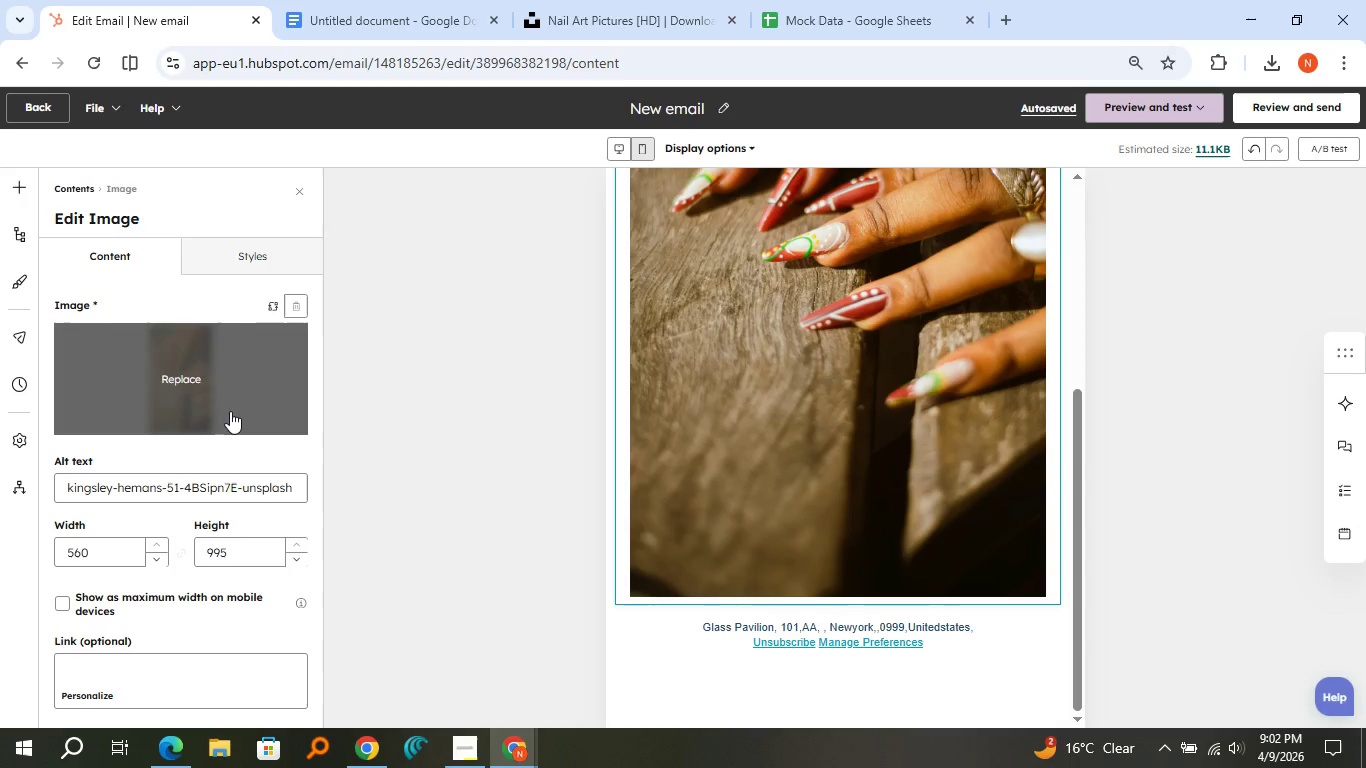 
left_click([230, 411])
 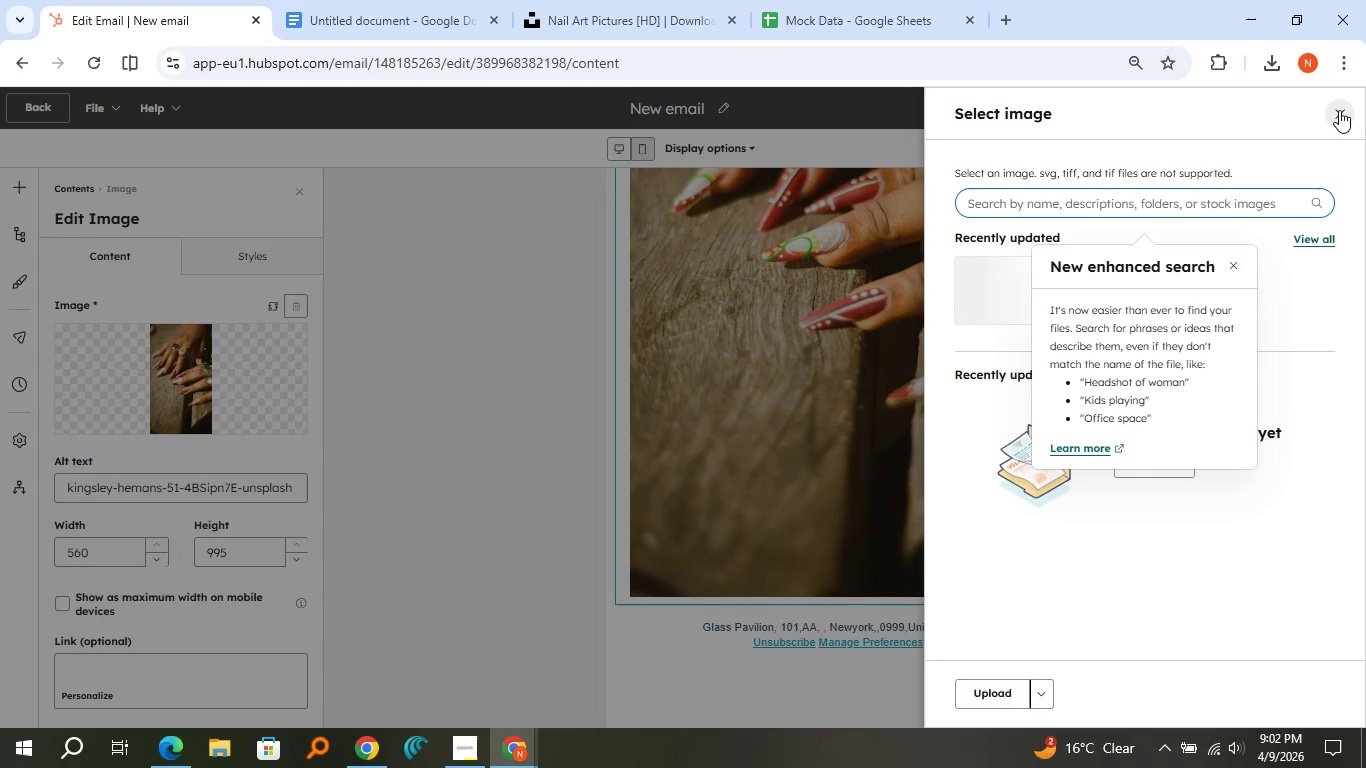 
wait(7.62)
 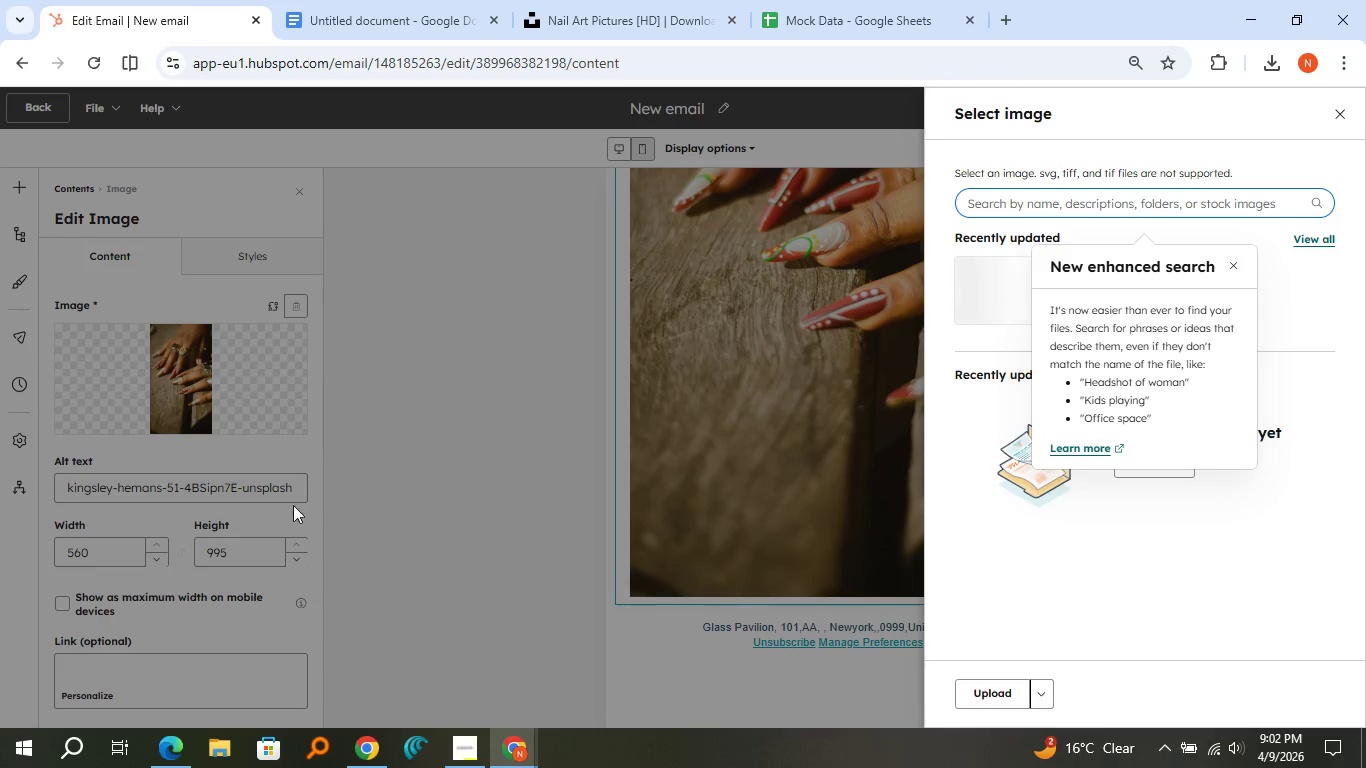 
left_click([1226, 268])
 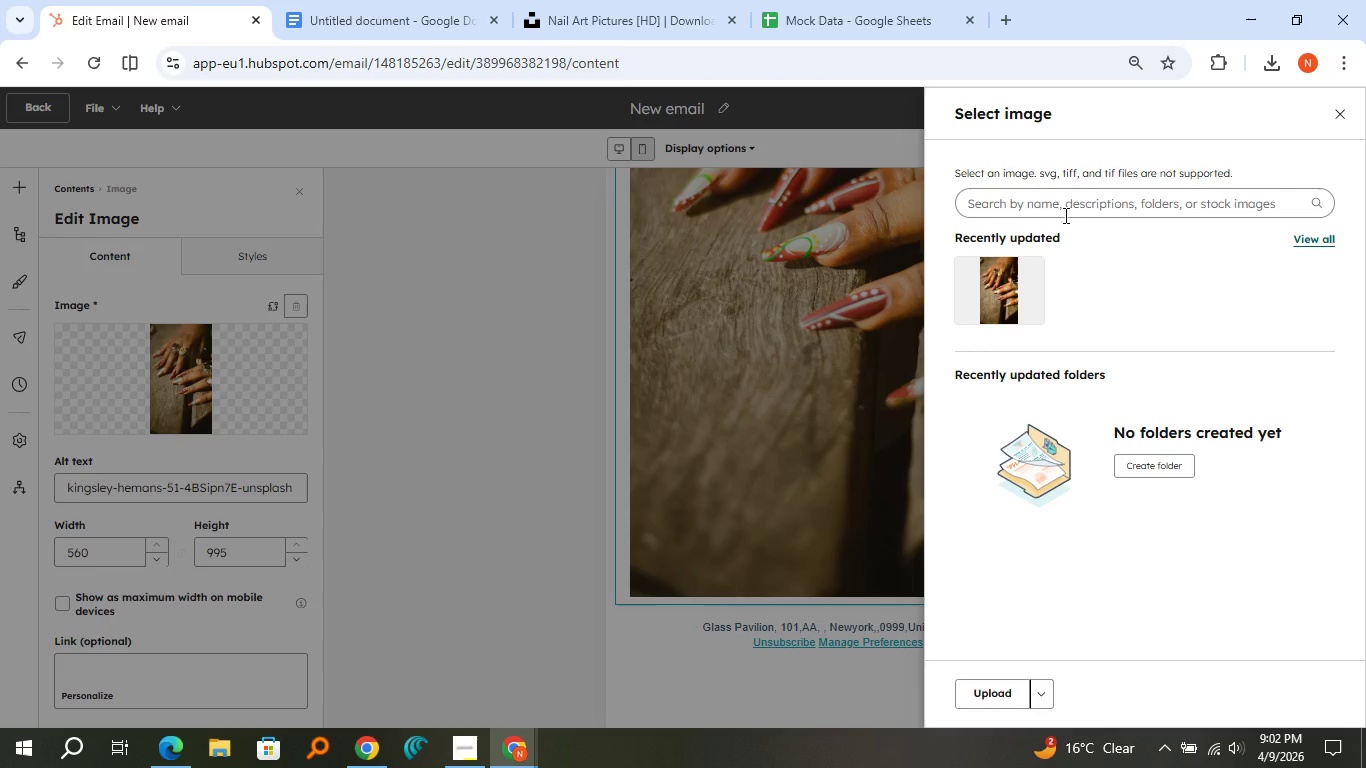 
left_click([1062, 211])
 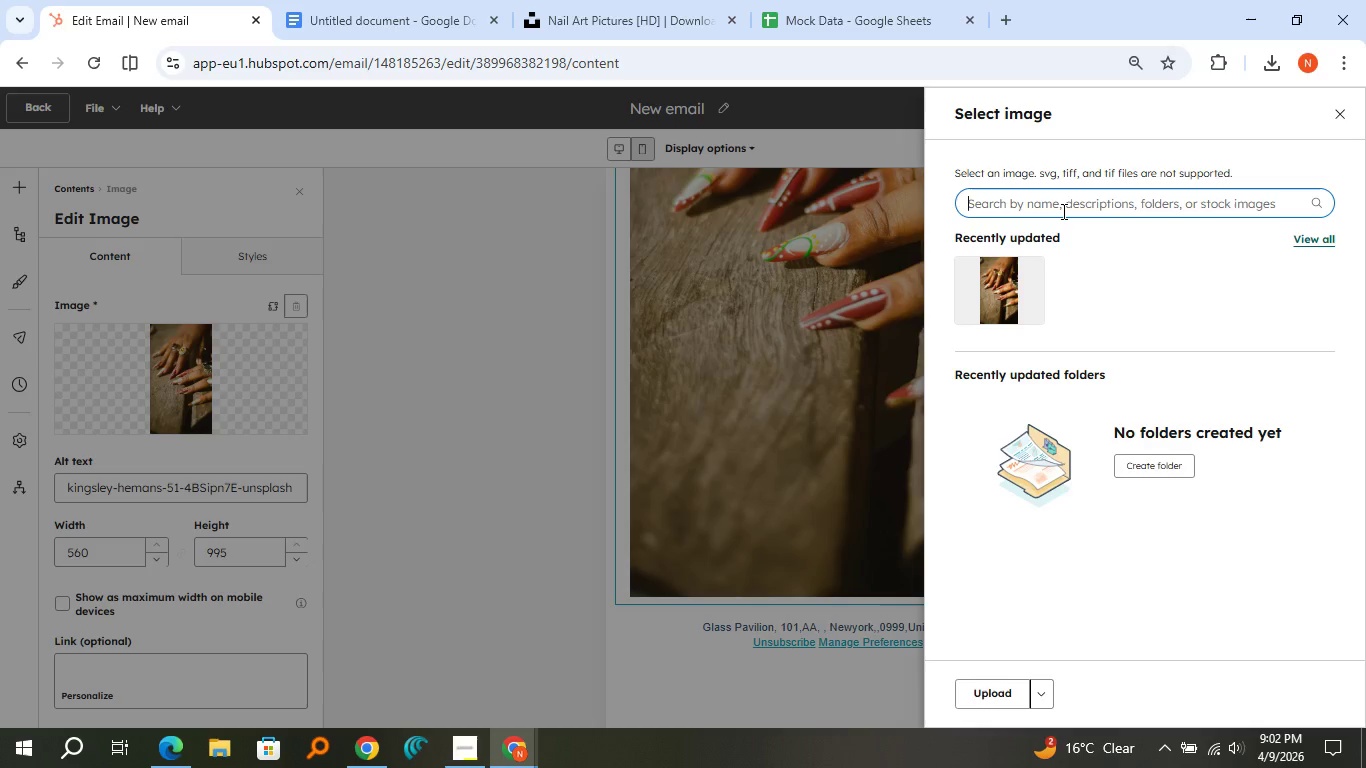 
type(nail art)
 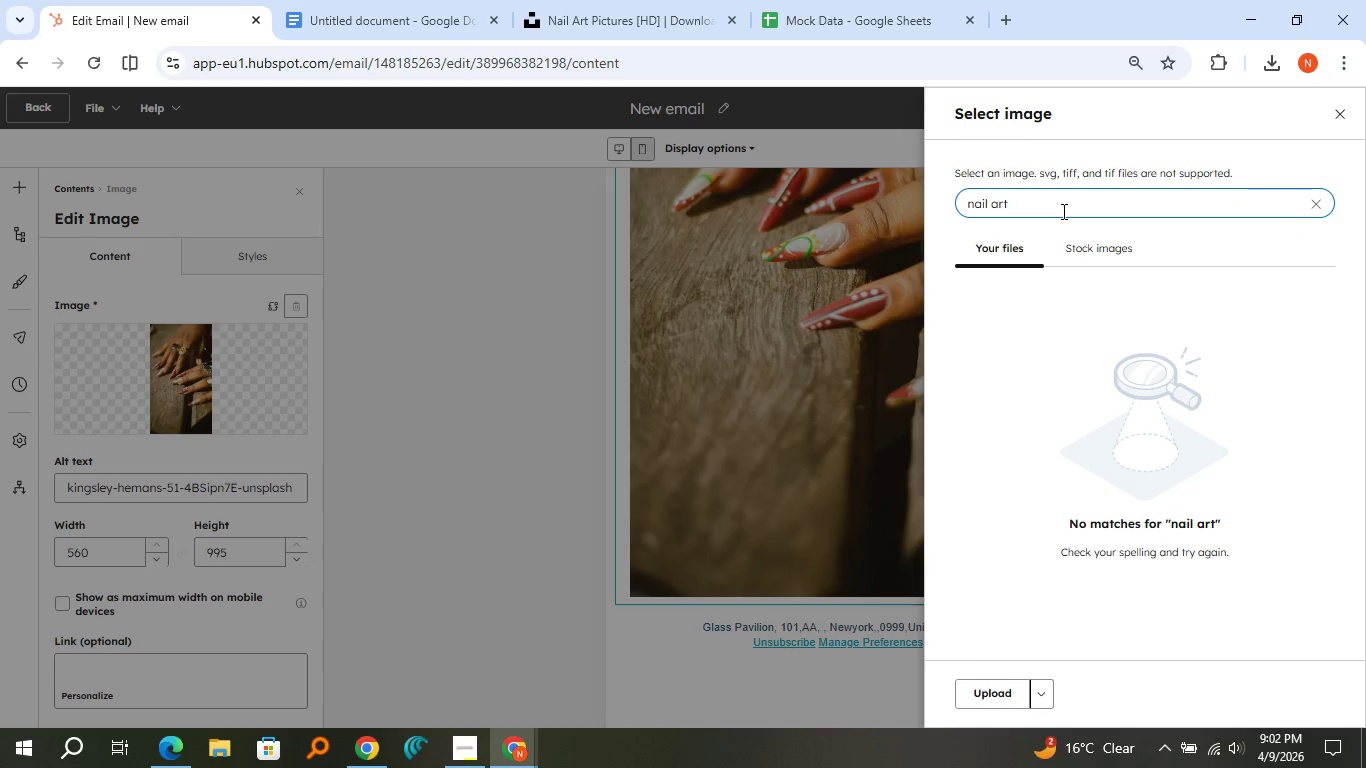 
left_click([1083, 244])
 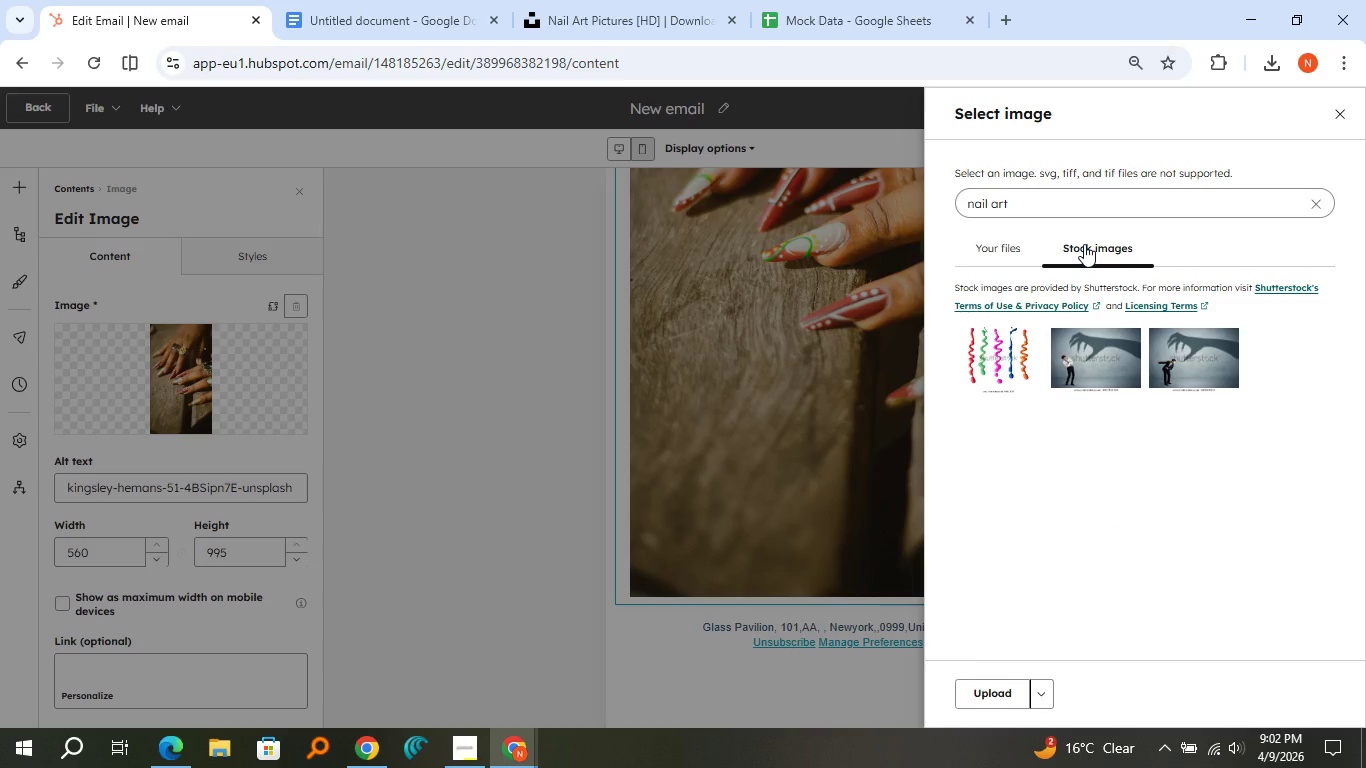 
left_click([1337, 117])
 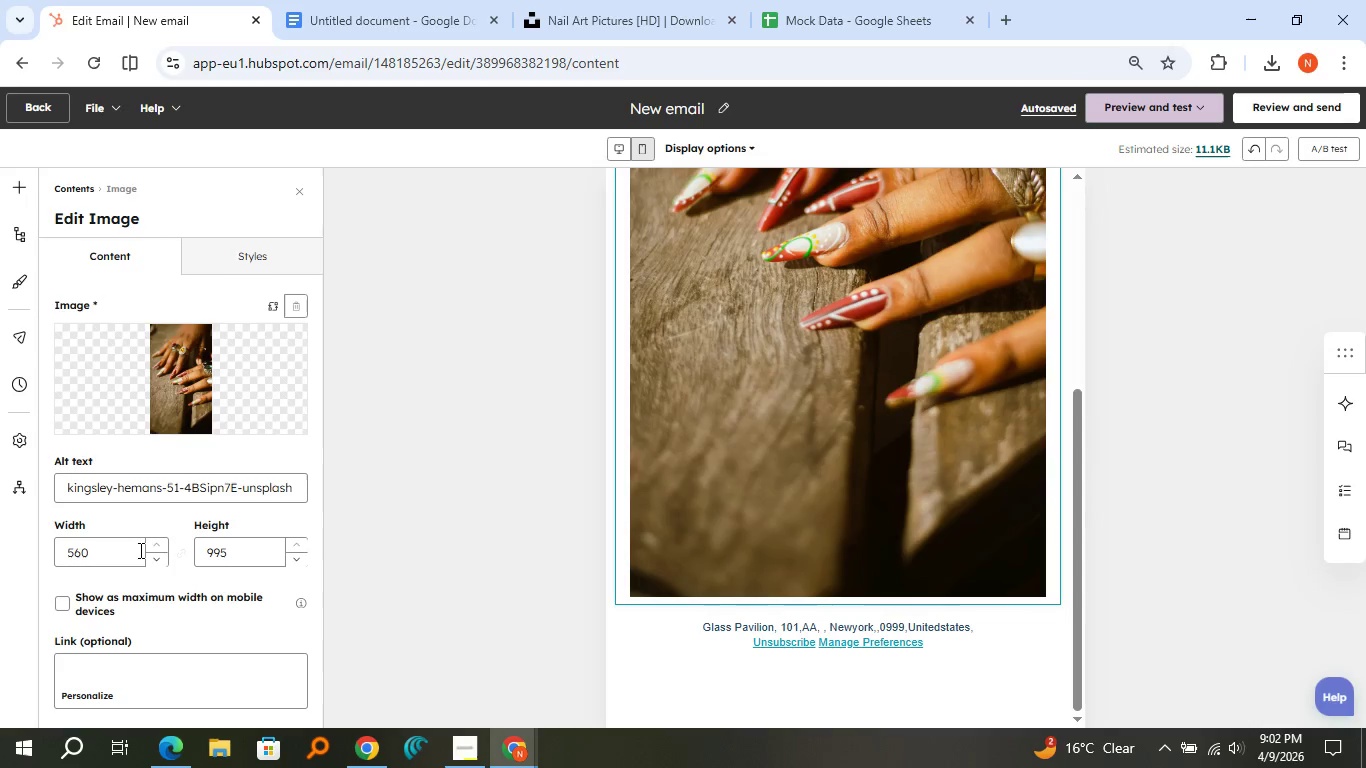 
scroll: coordinate [134, 551], scroll_direction: down, amount: 1.0
 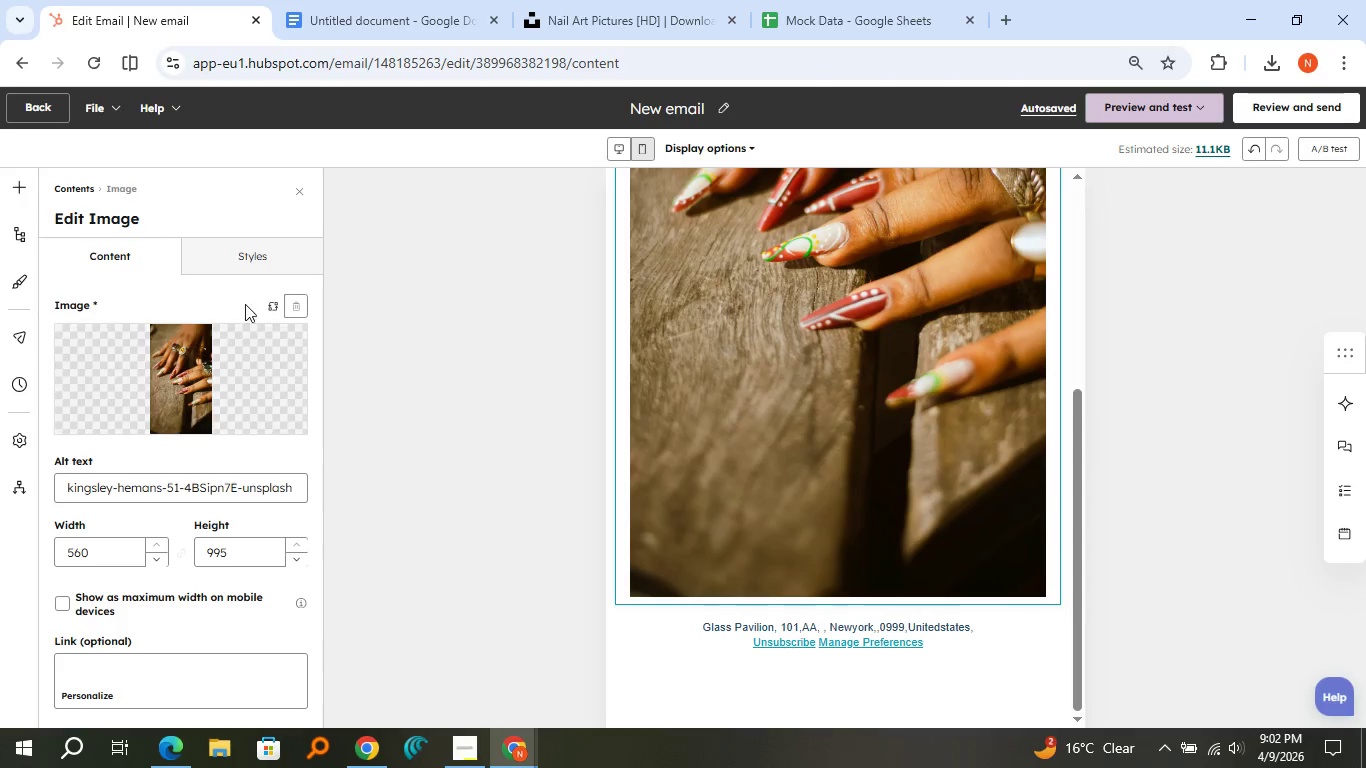 
left_click([270, 257])
 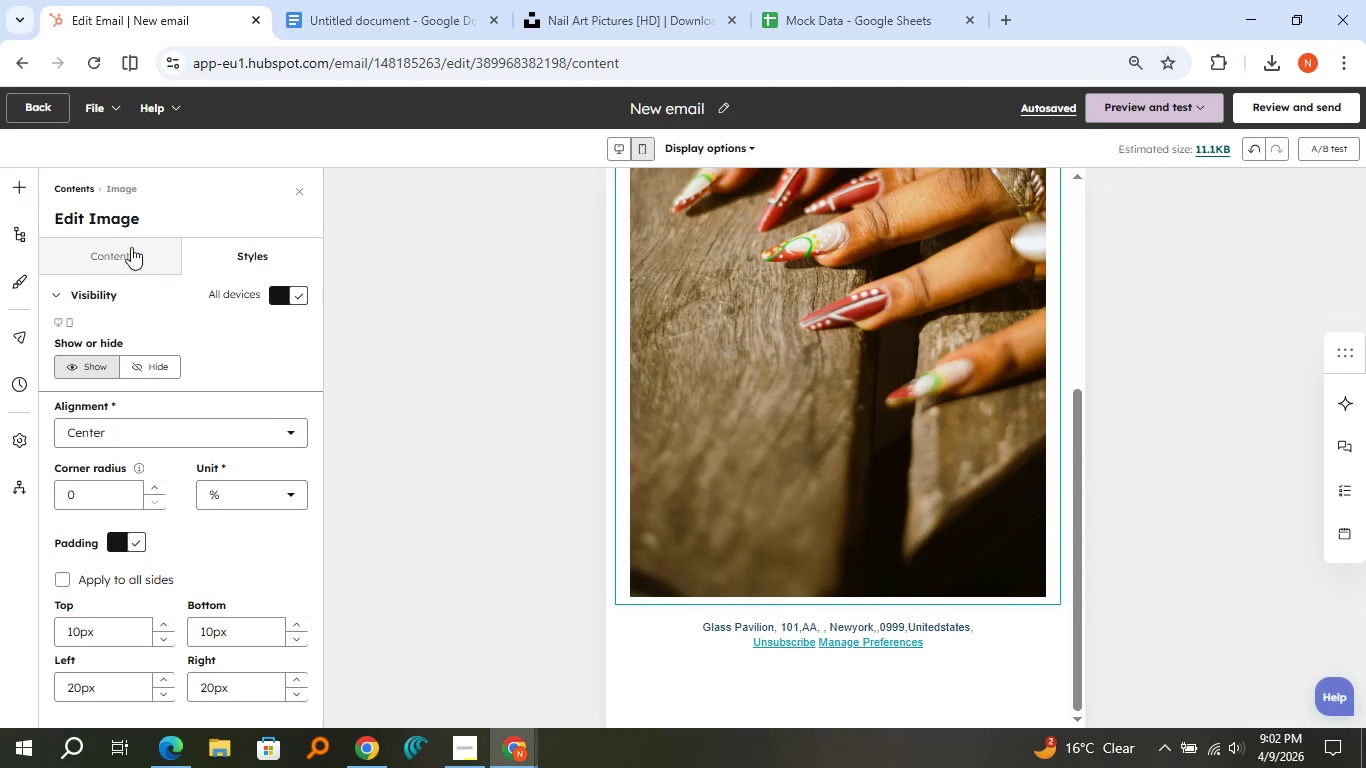 
left_click([131, 247])
 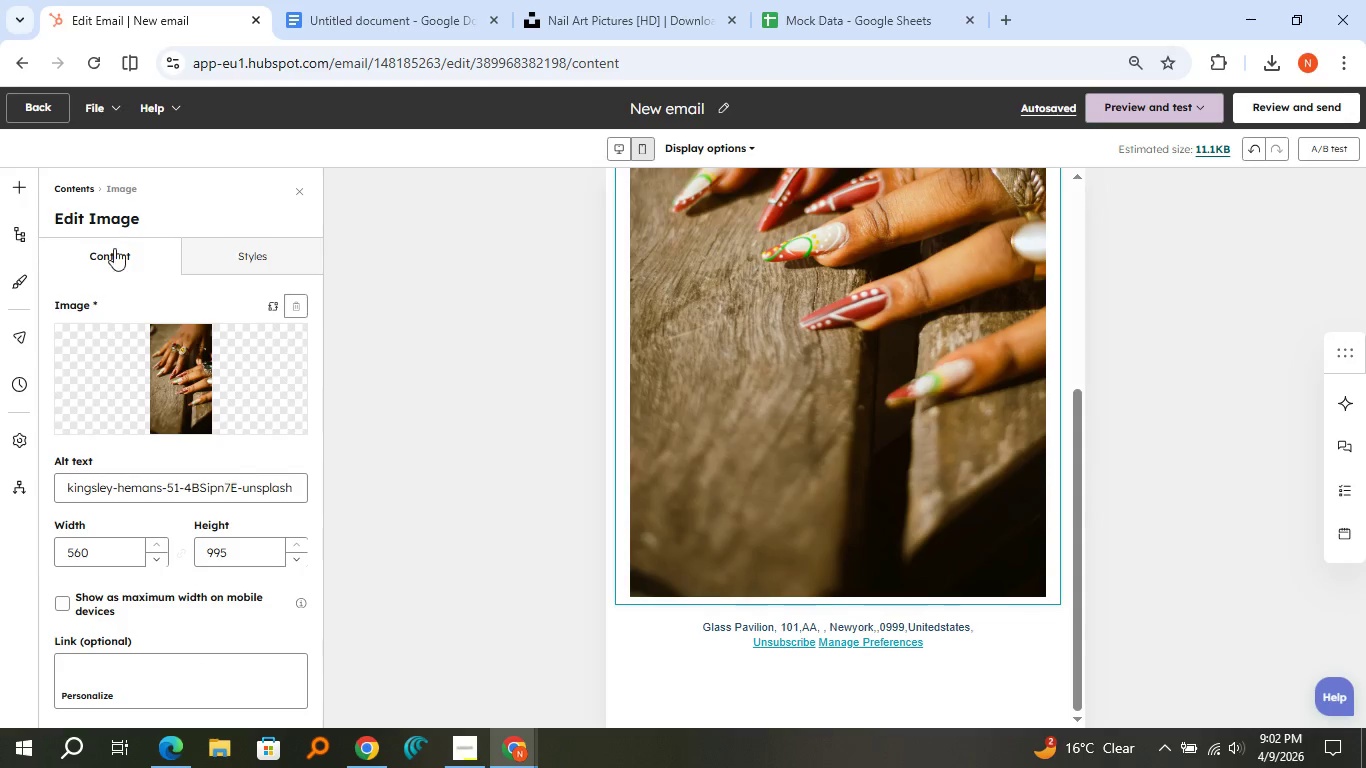 
left_click([114, 248])
 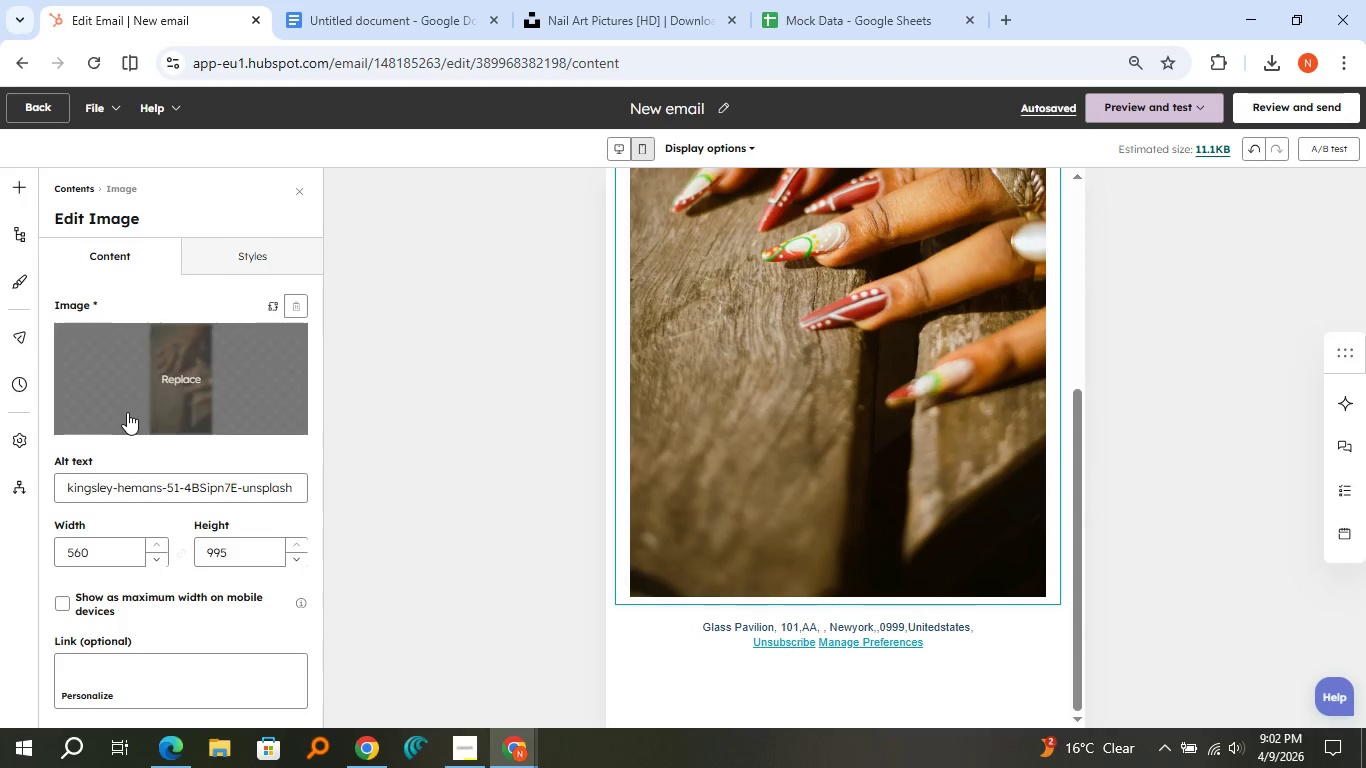 
scroll: coordinate [146, 509], scroll_direction: down, amount: 1.0
 